 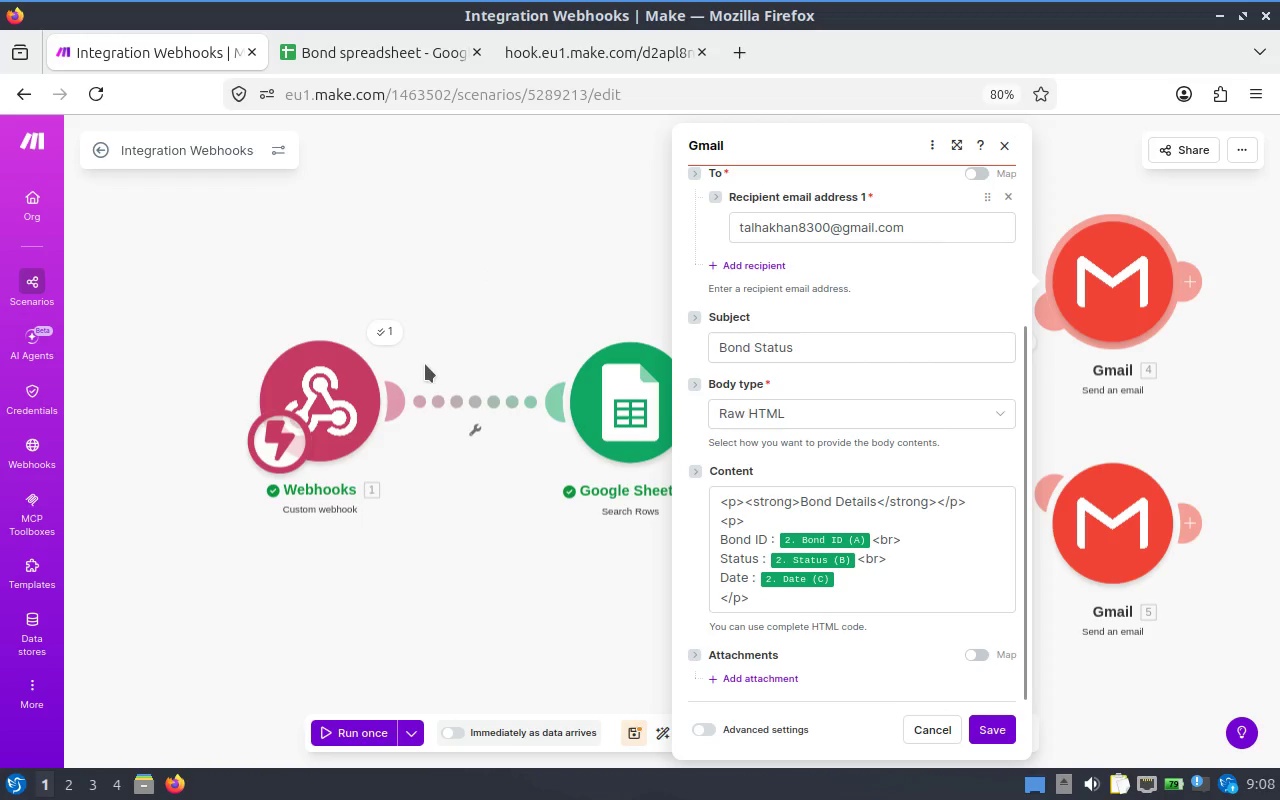 
left_click([341, 413])
 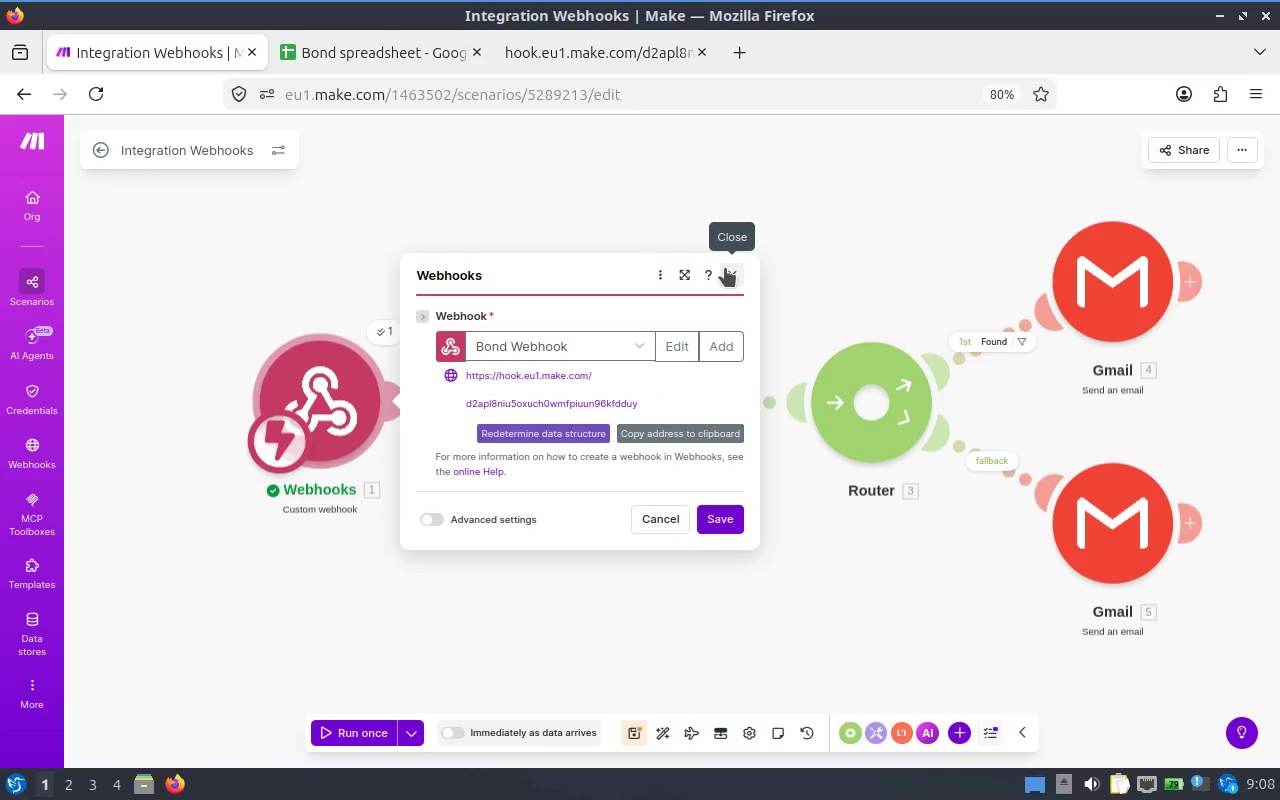 
left_click([725, 268])
 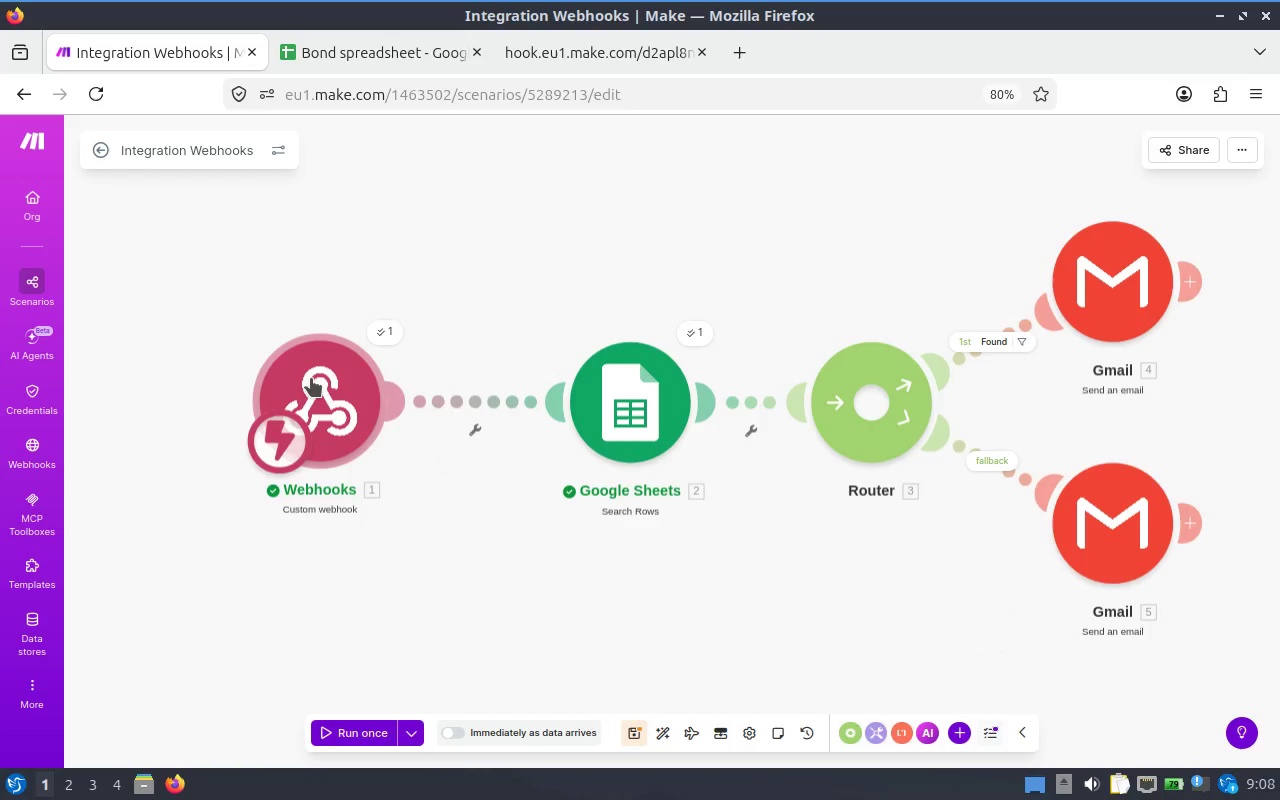 
right_click([322, 373])
 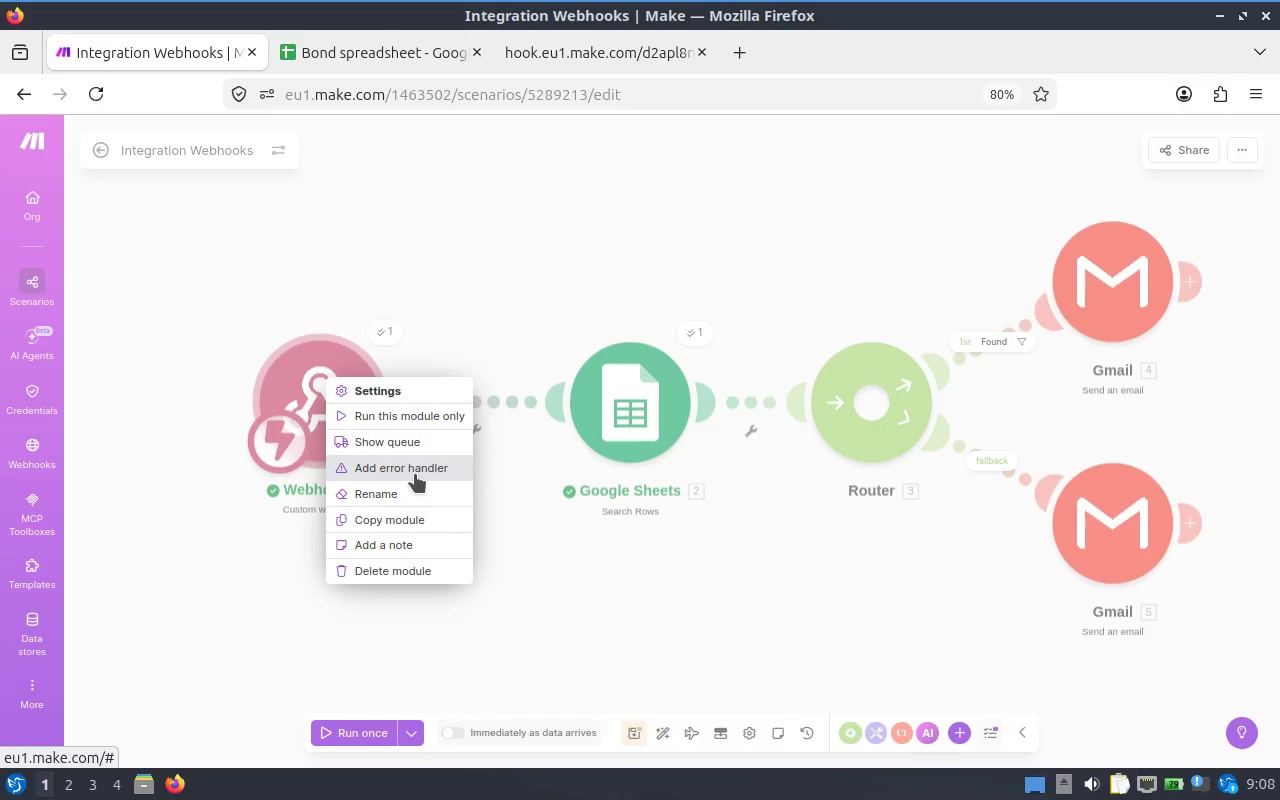 
wait(8.81)
 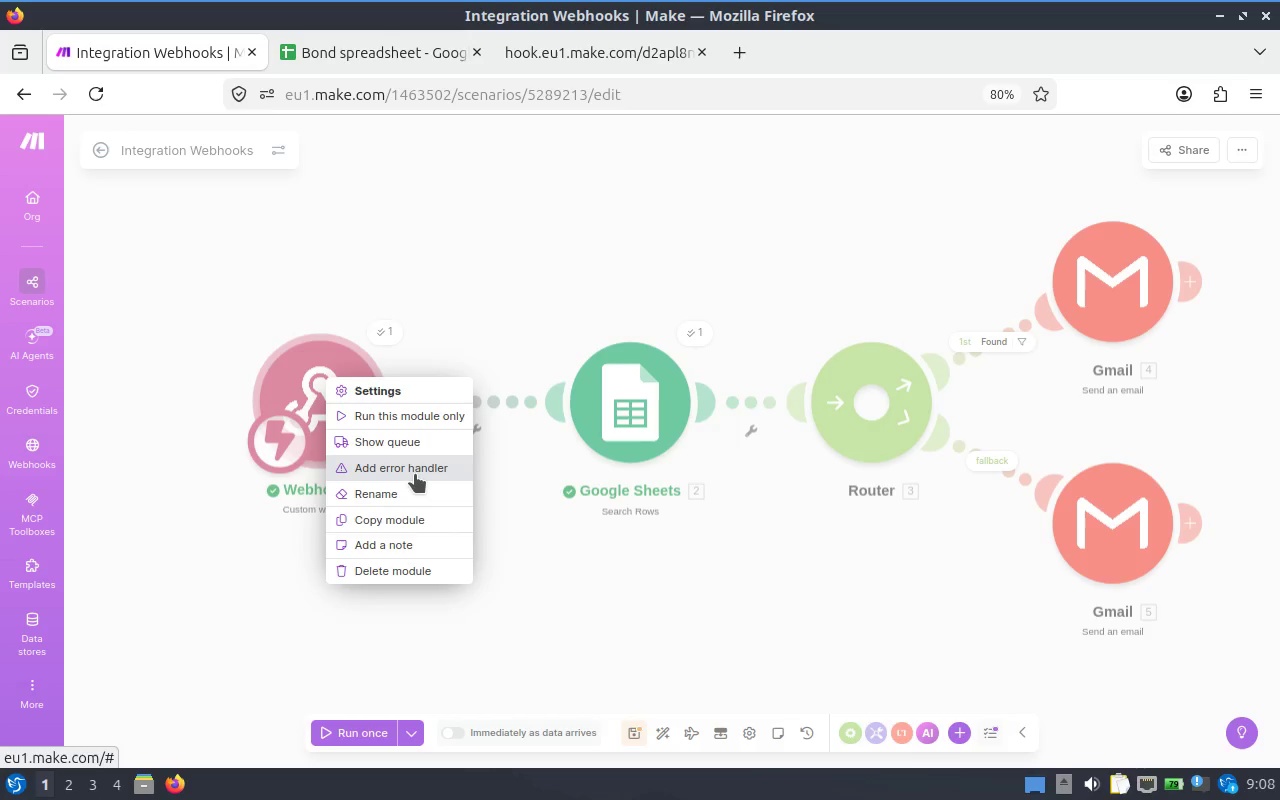 
left_click([546, 263])
 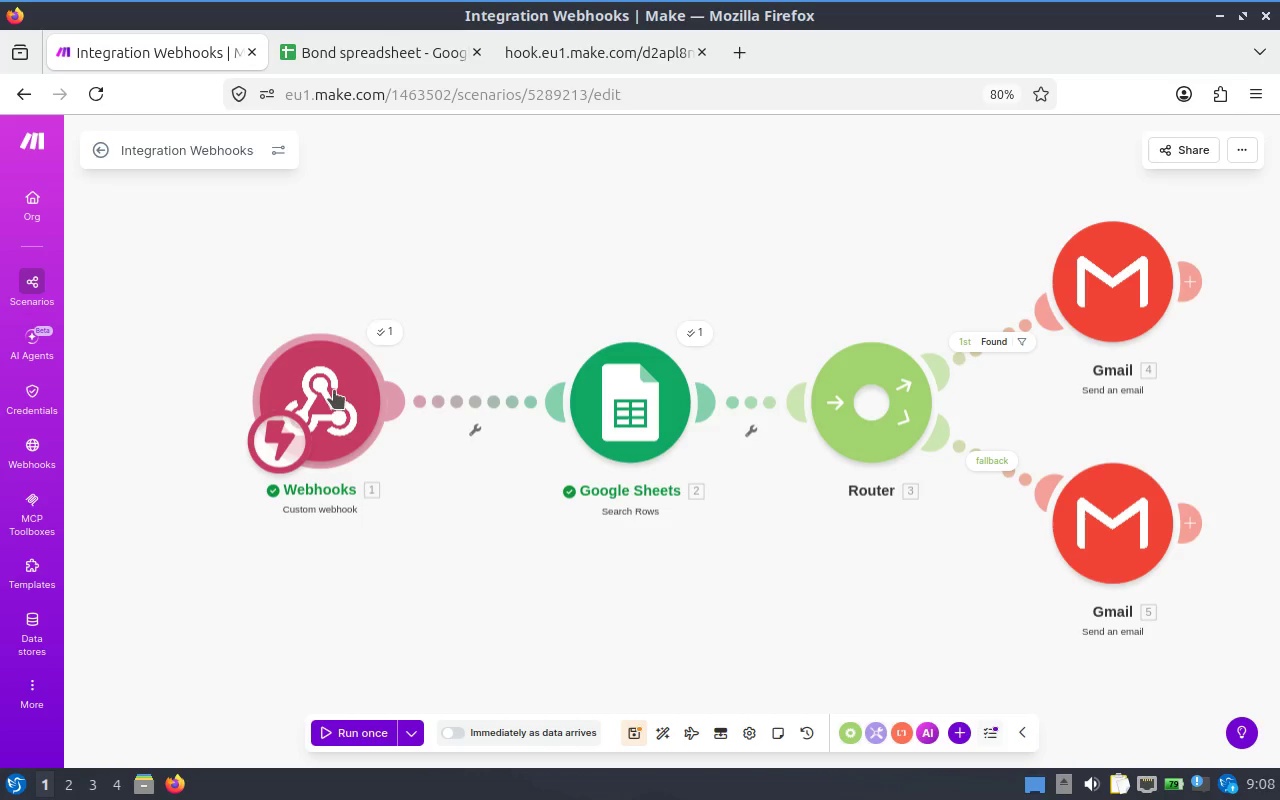 
wait(6.88)
 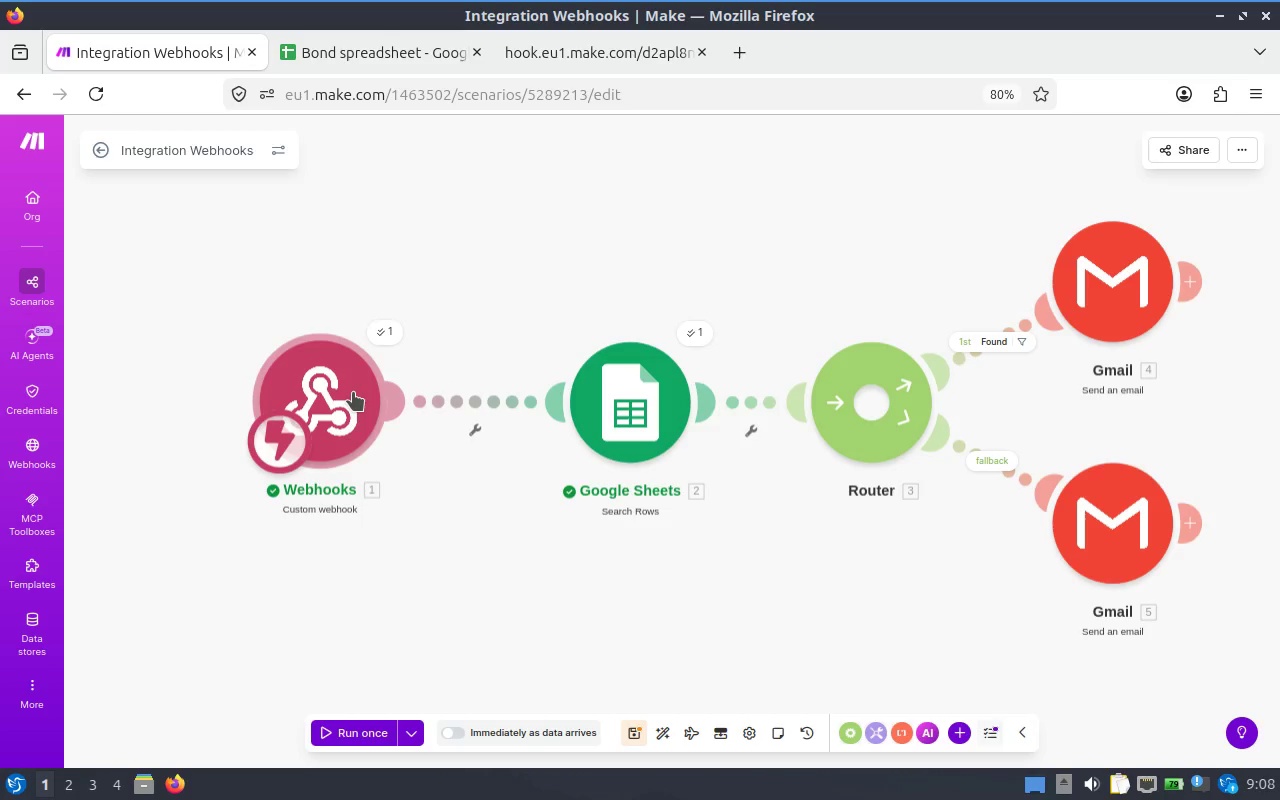 
scroll: coordinate [308, 390], scroll_direction: up, amount: 1.0
 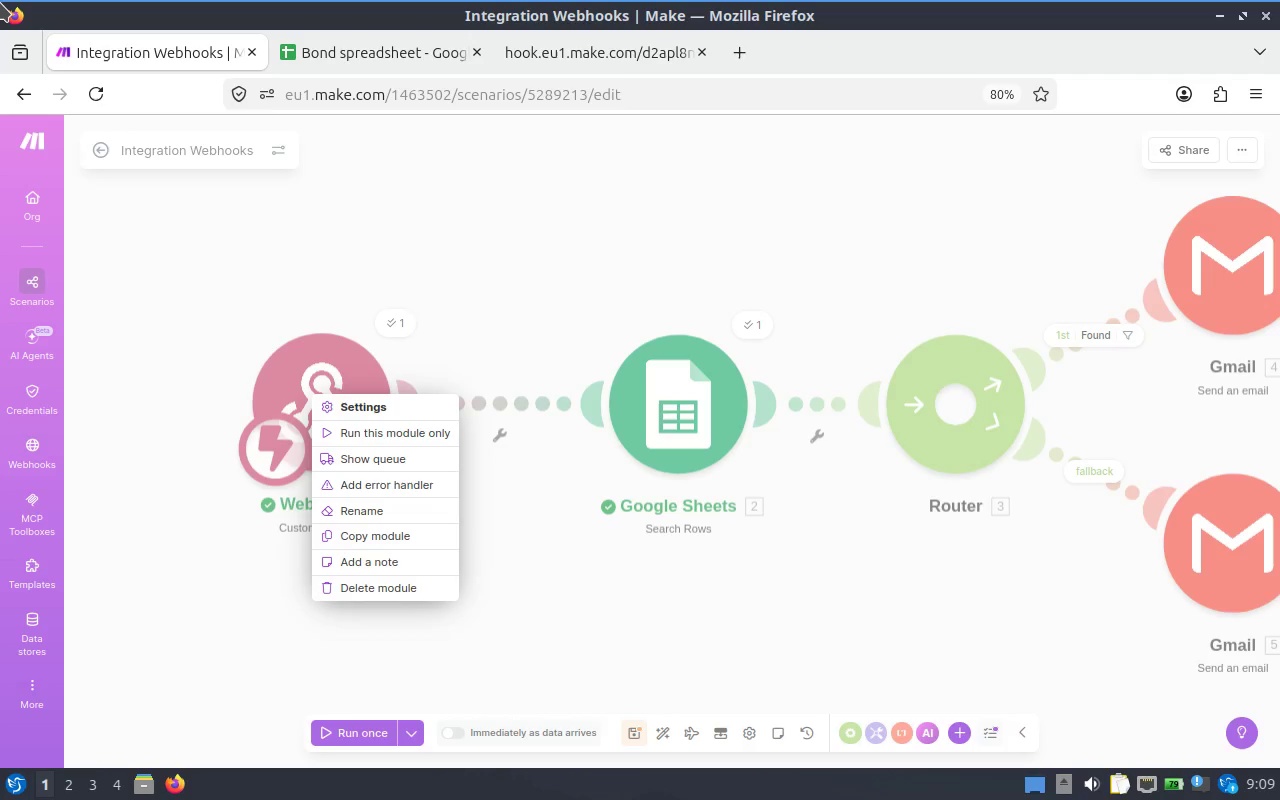 
wait(63.05)
 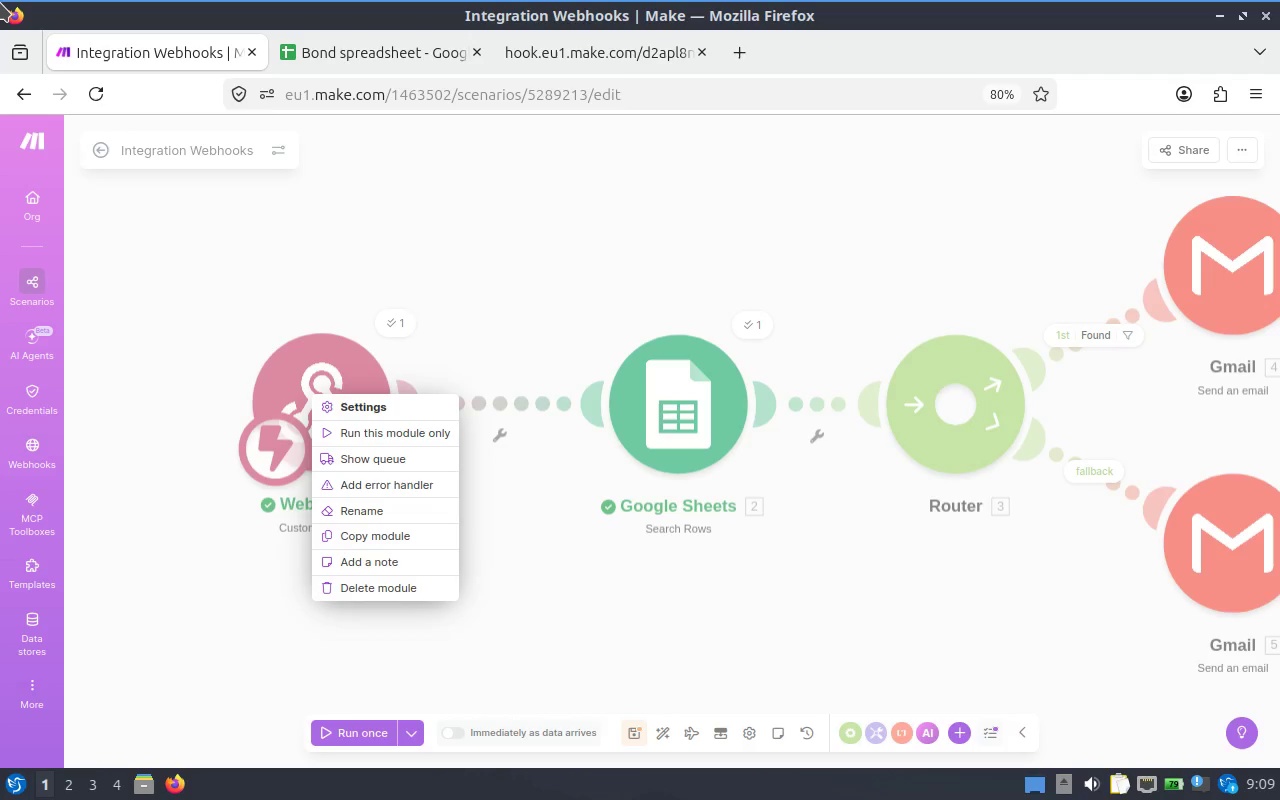 
left_click([402, 399])
 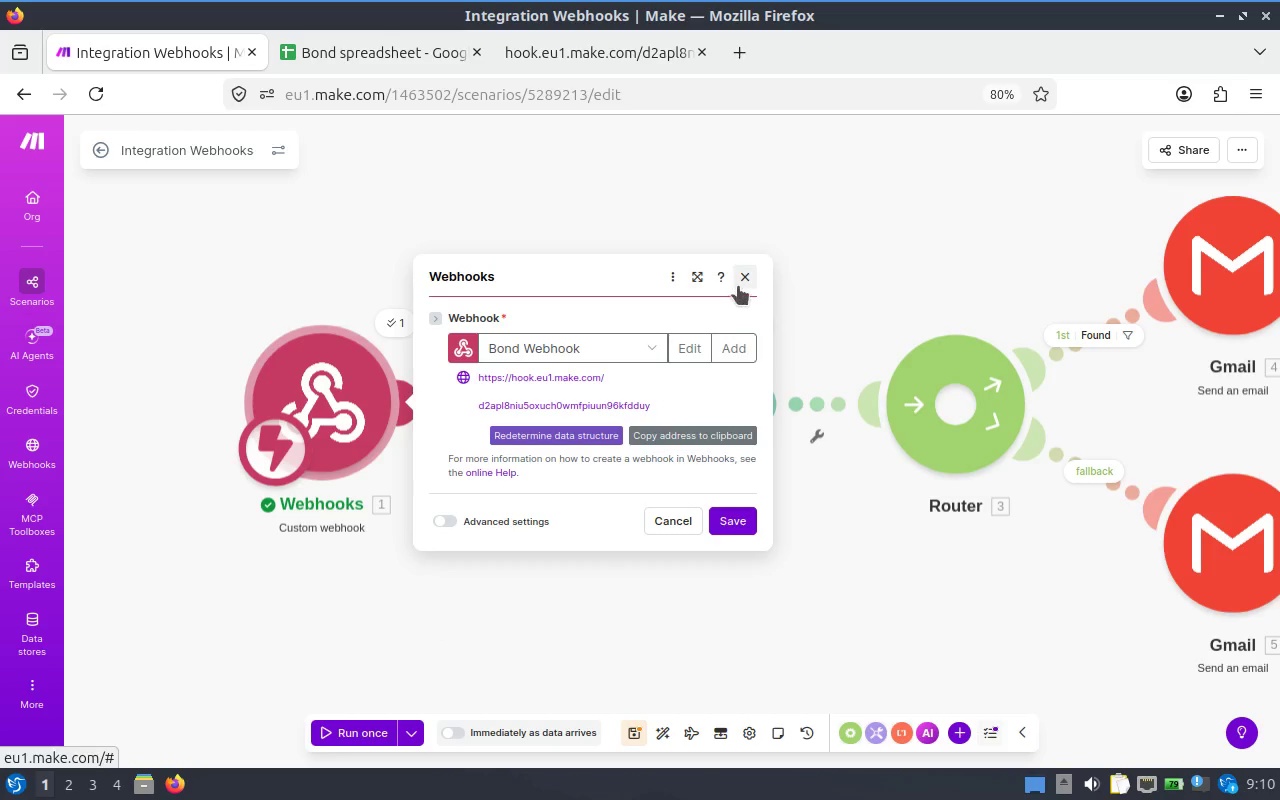 
left_click([737, 276])
 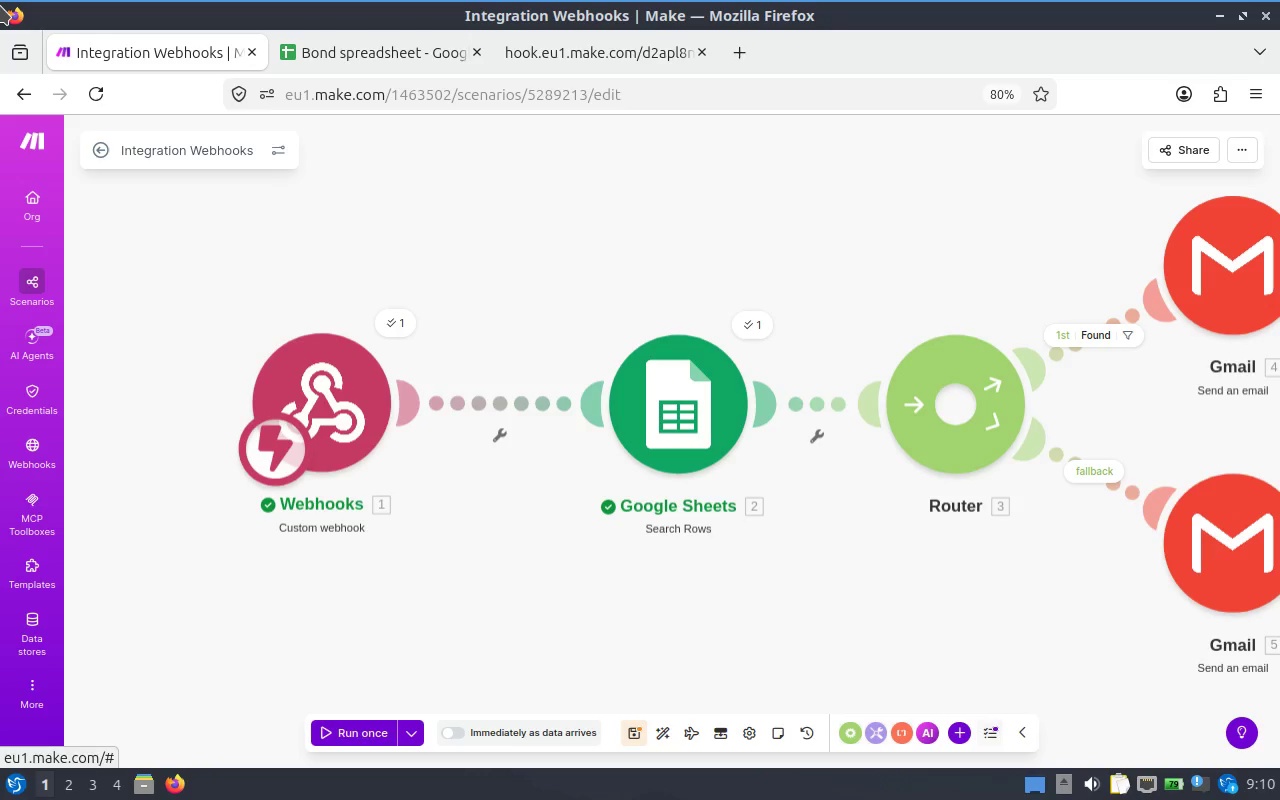 
wait(17.52)
 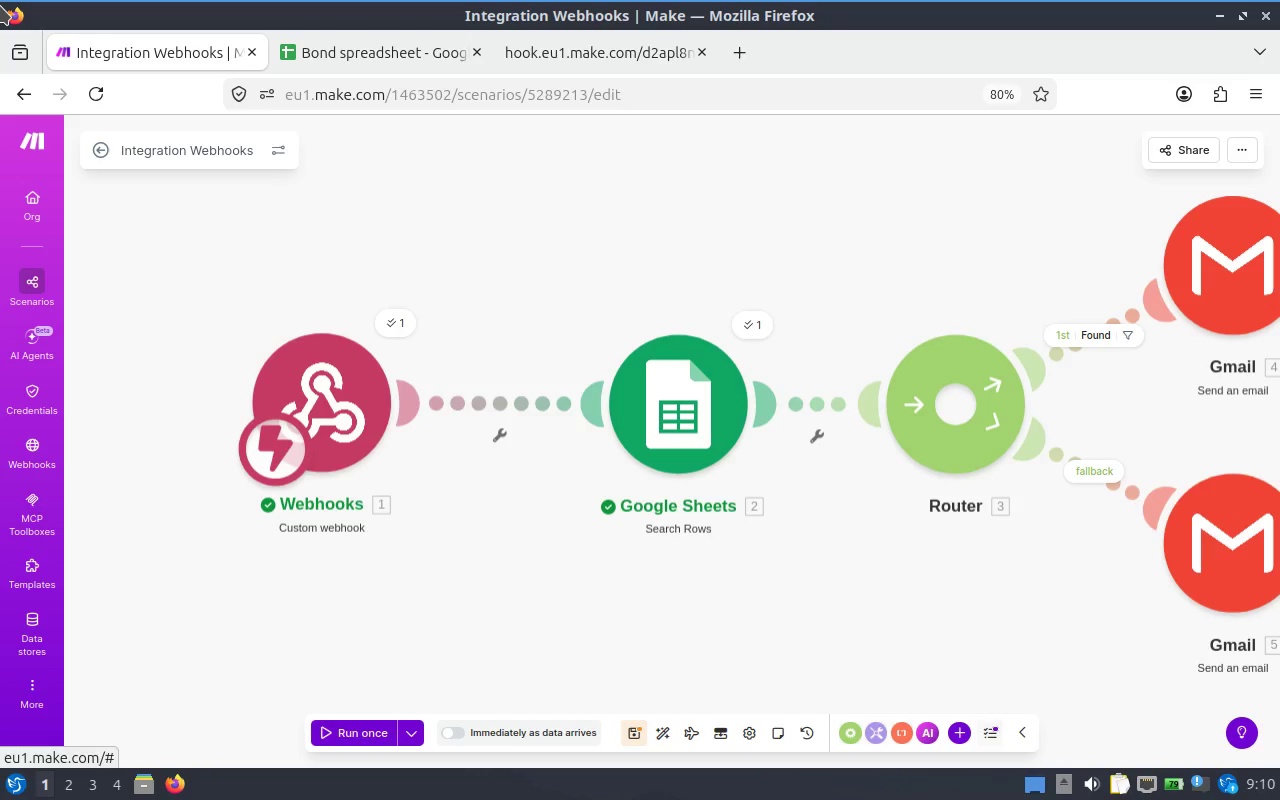 
left_click([473, 392])
 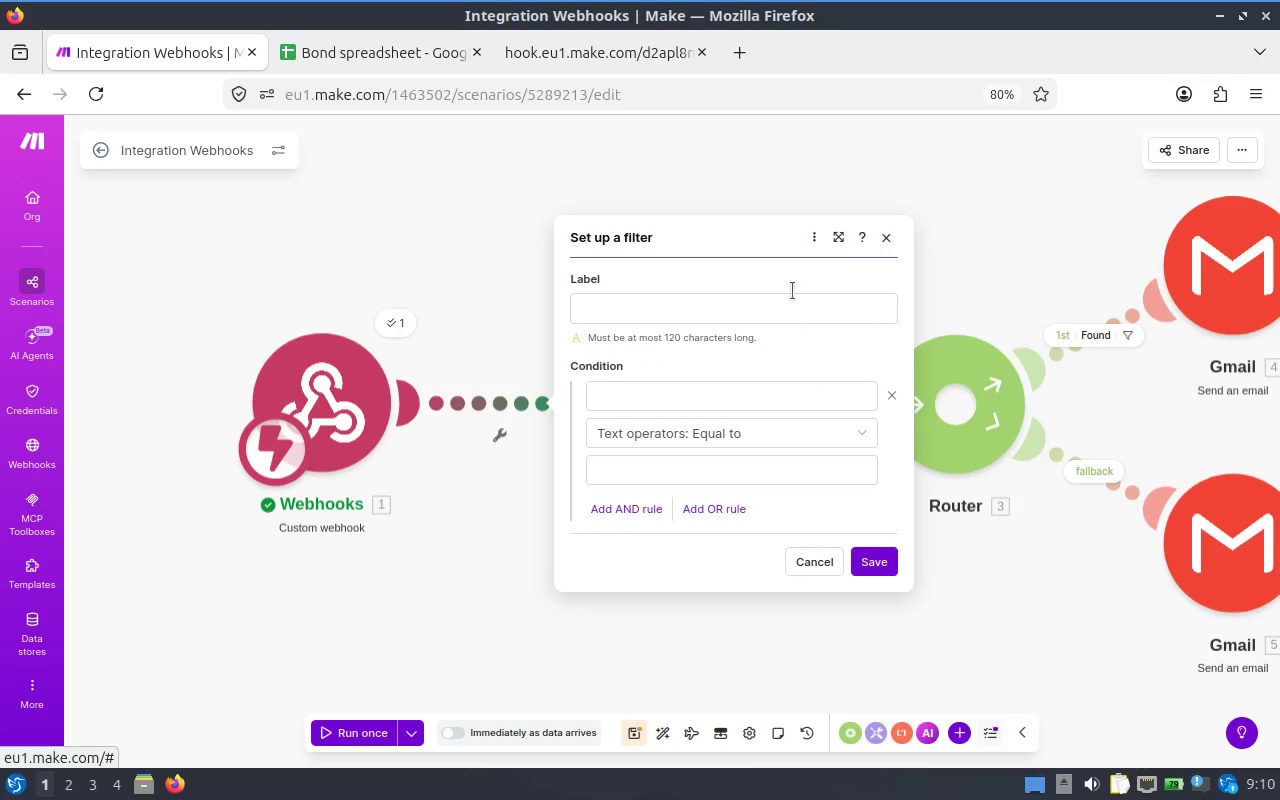 
left_click([877, 238])
 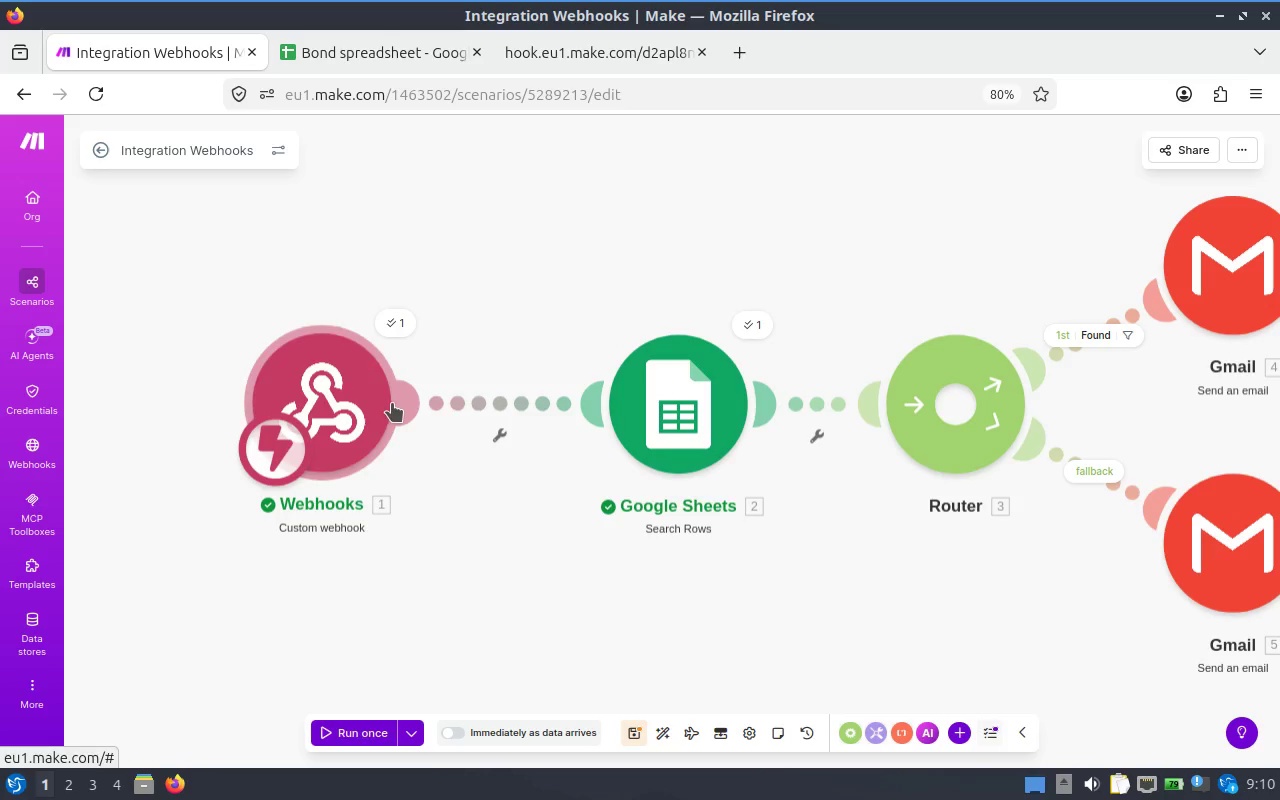 
left_click([408, 398])
 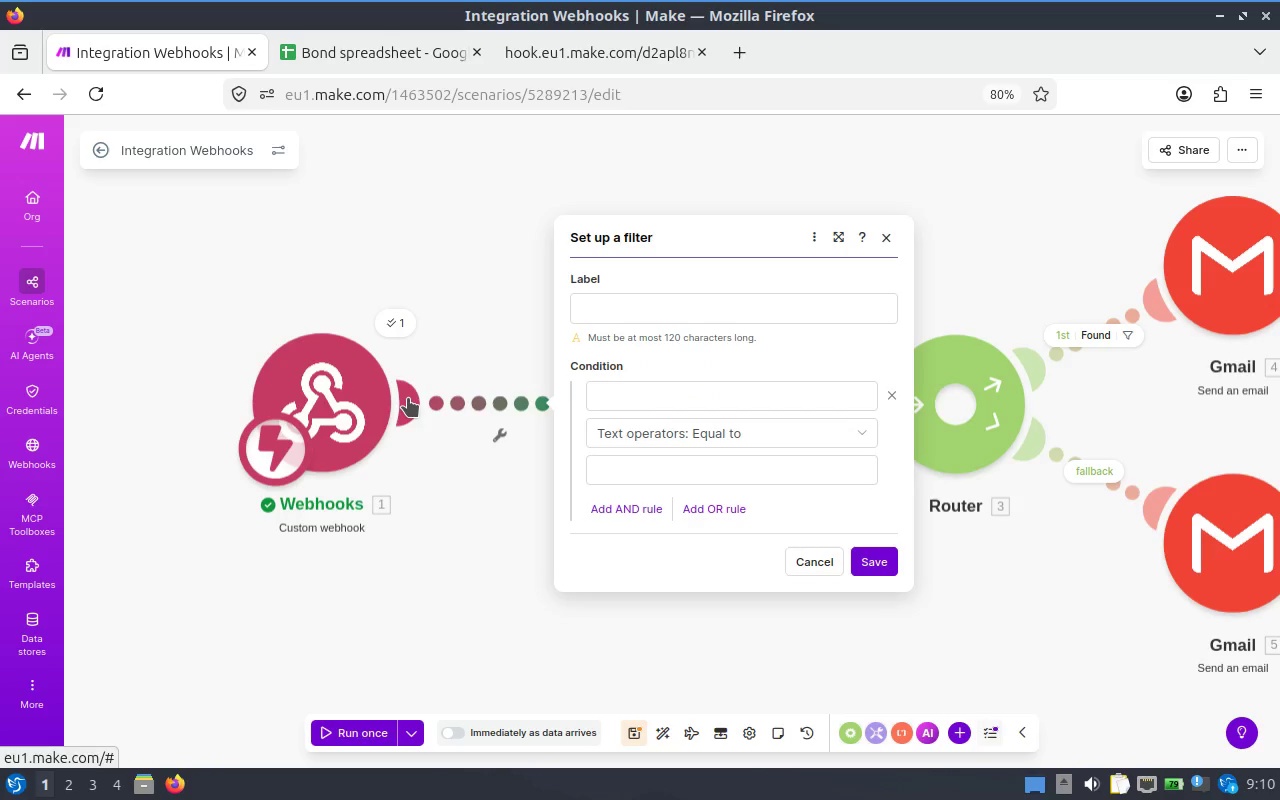 
left_click([408, 398])
 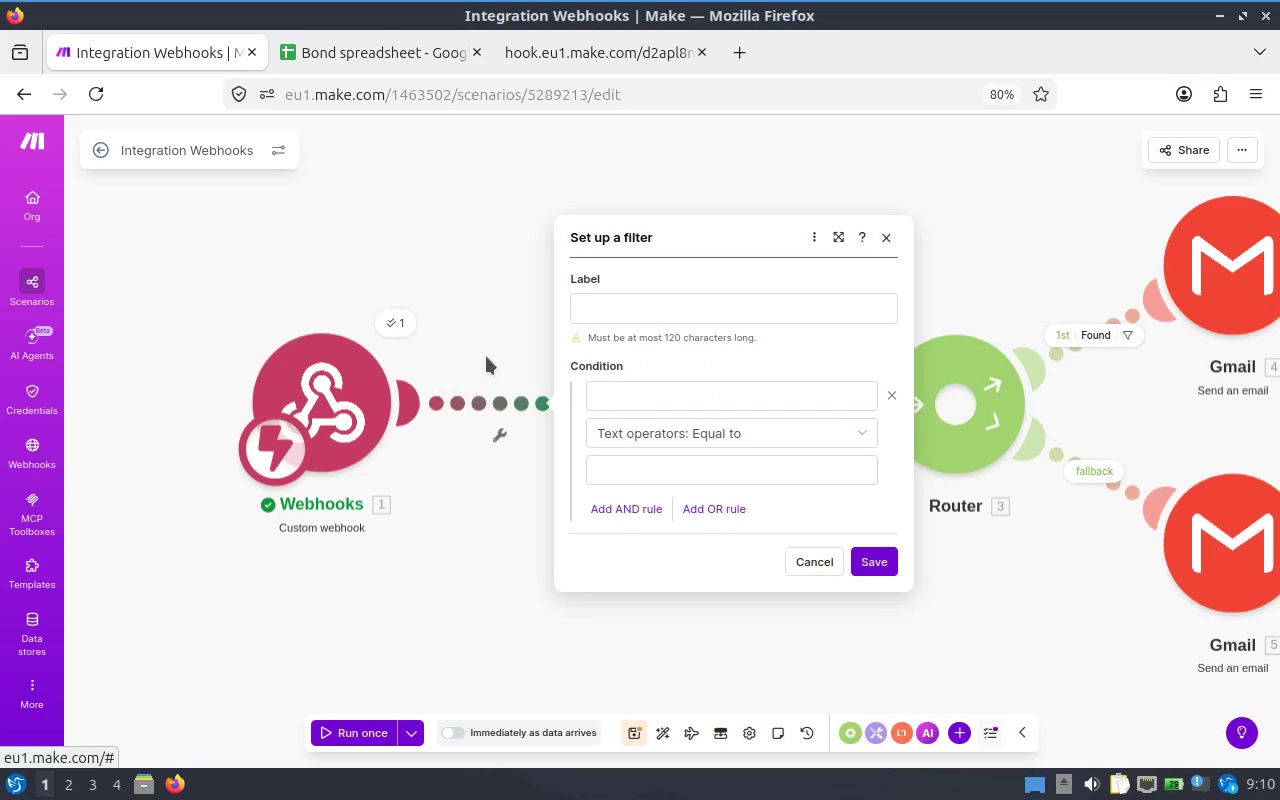 
left_click([529, 299])
 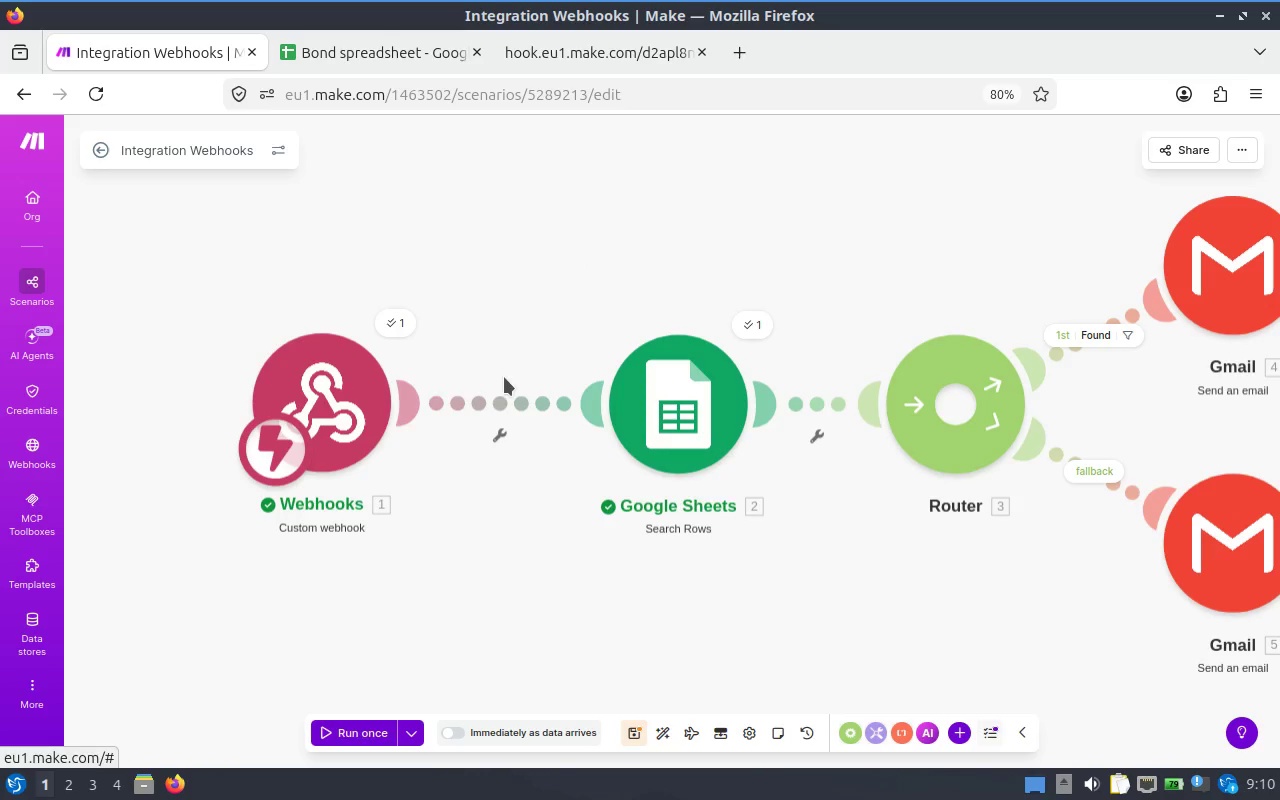 
left_click_drag(start_coordinate=[543, 408], to_coordinate=[507, 478])
 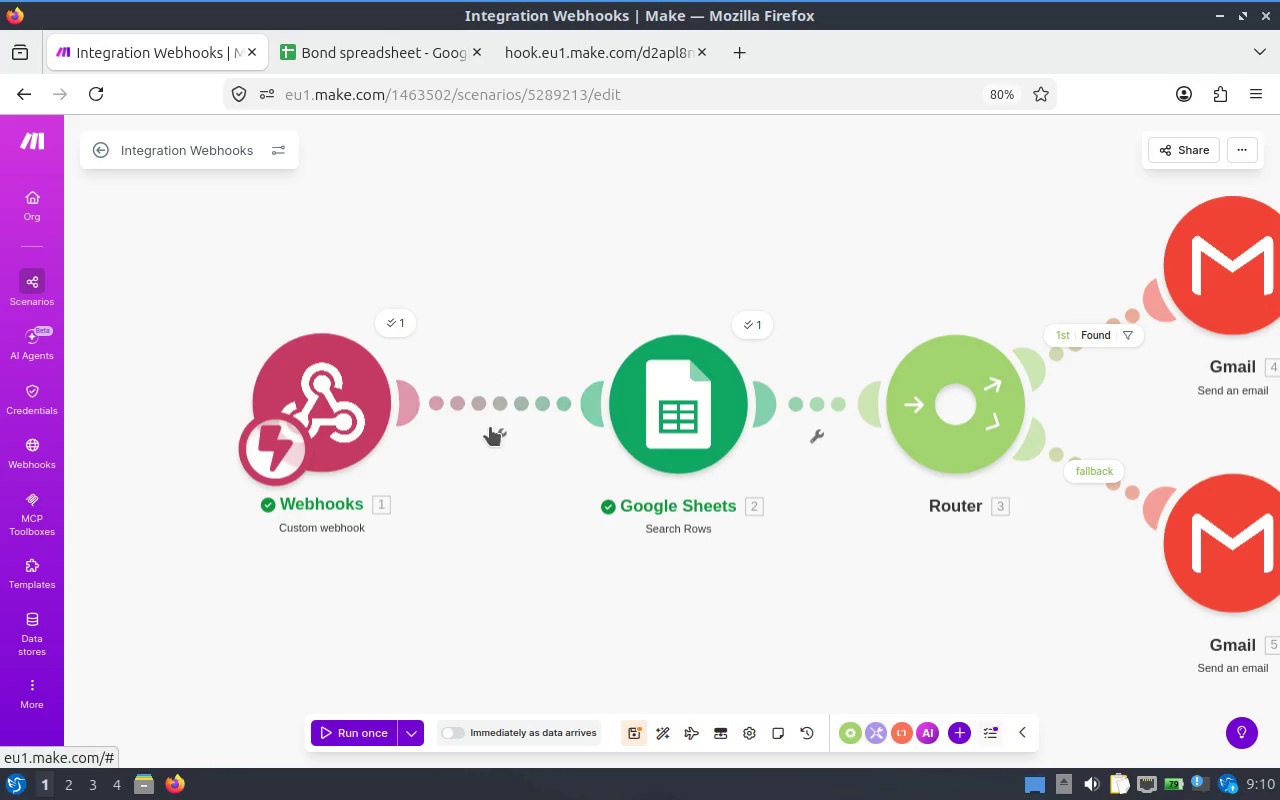 
left_click_drag(start_coordinate=[490, 428], to_coordinate=[490, 433])
 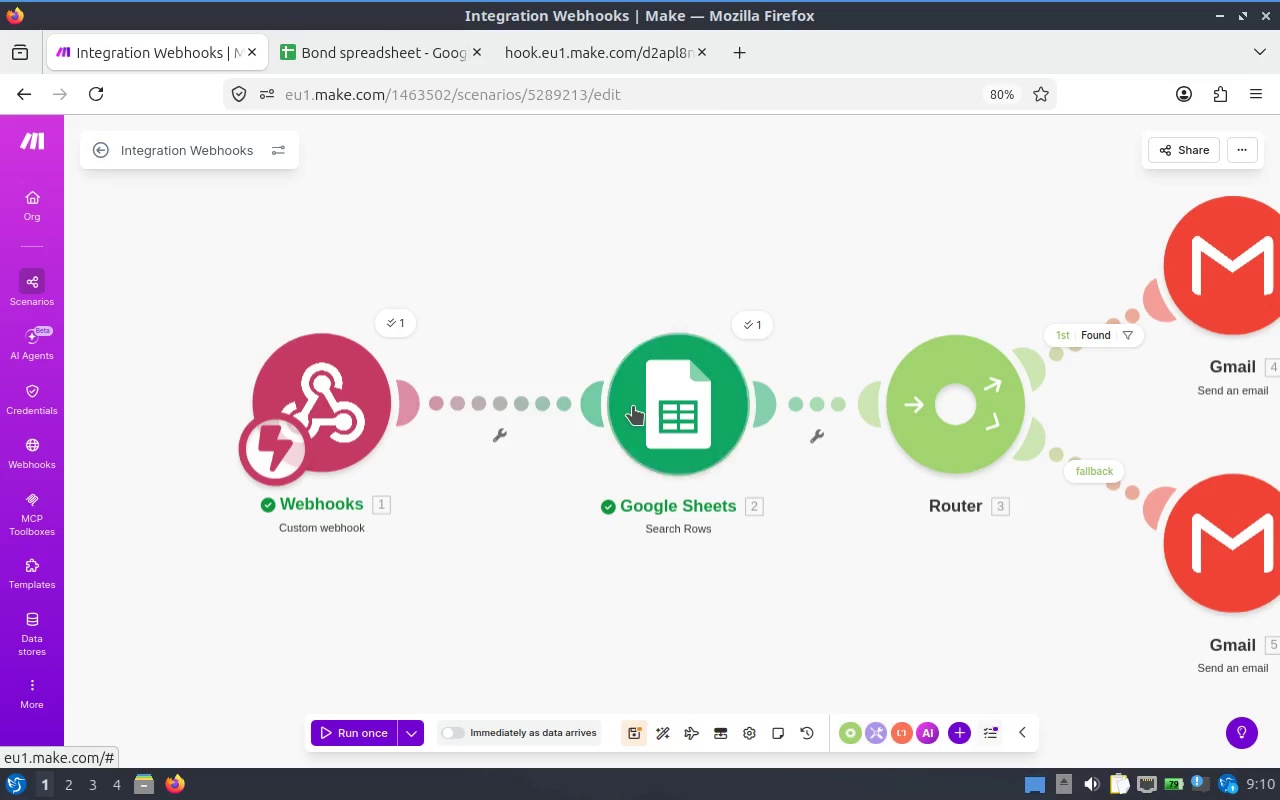 
left_click_drag(start_coordinate=[637, 403], to_coordinate=[644, 392])
 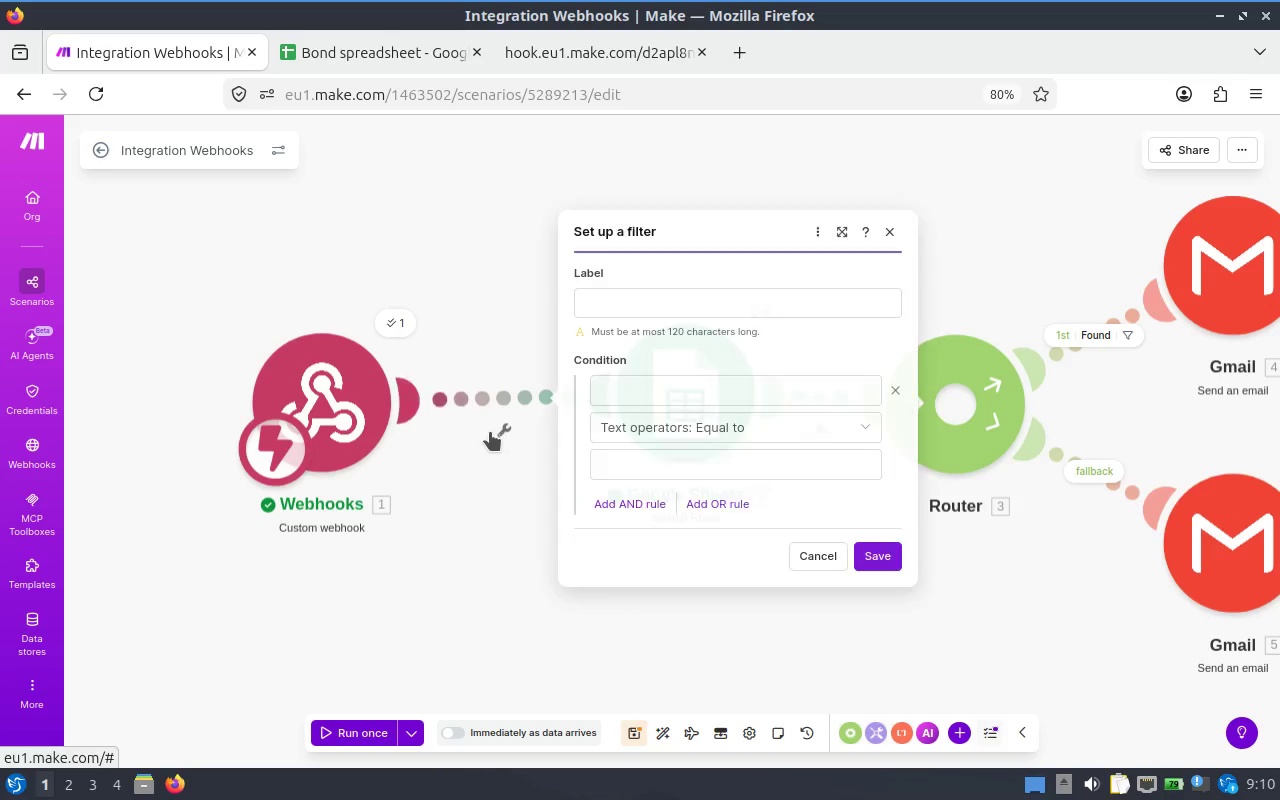 
right_click([488, 430])
 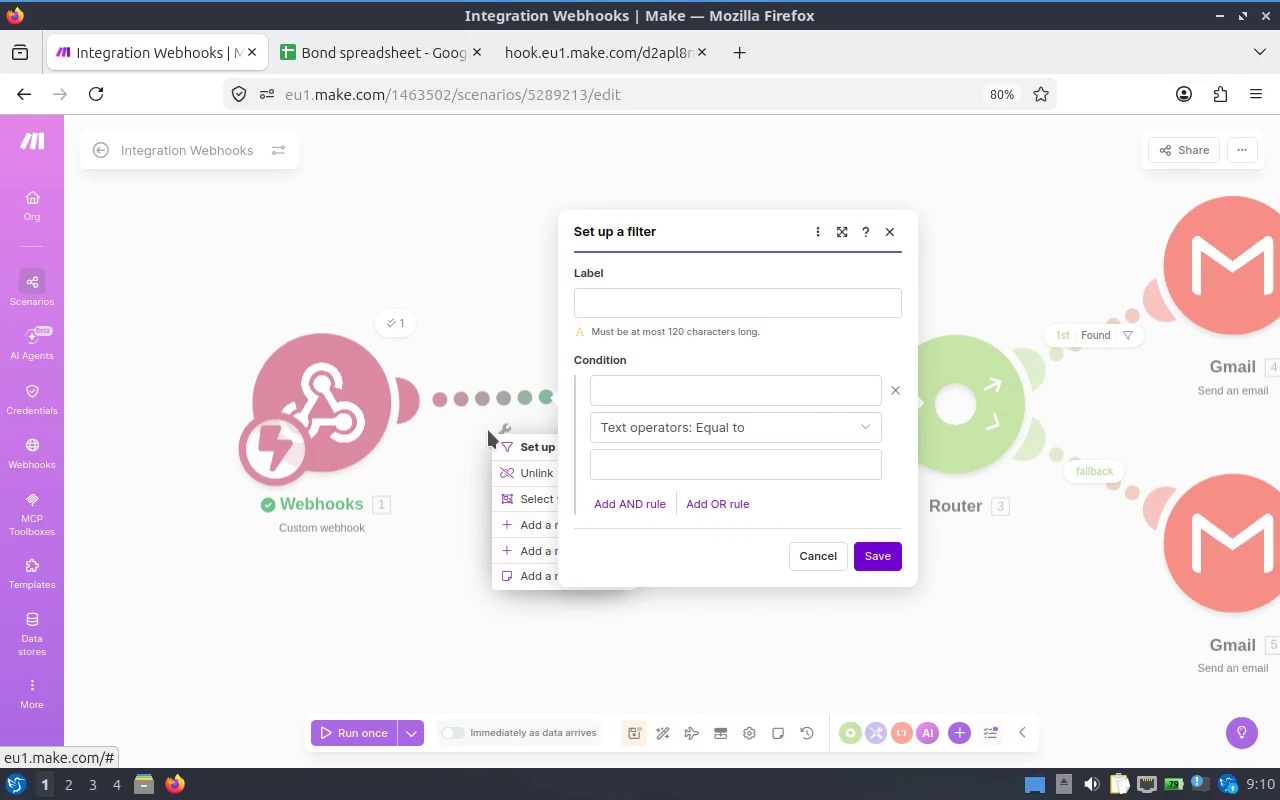 
left_click([443, 447])
 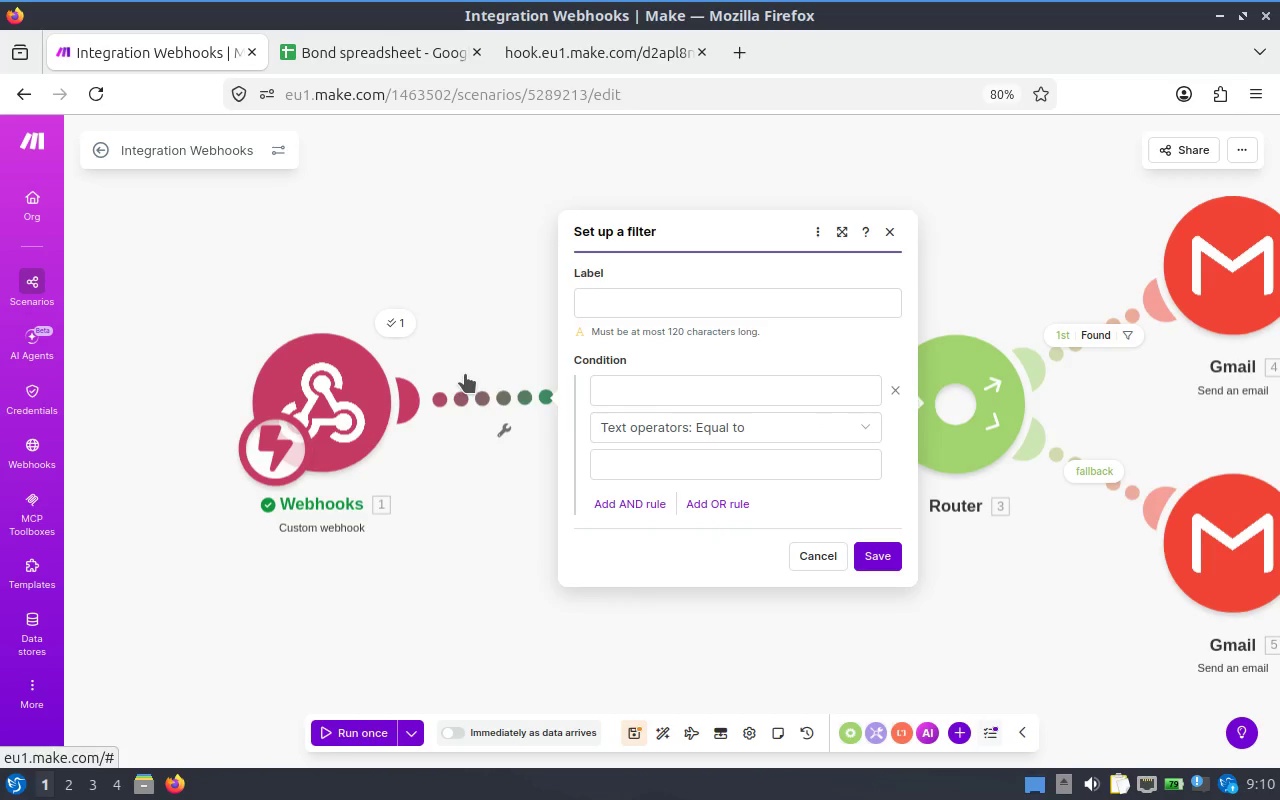 
left_click([473, 380])
 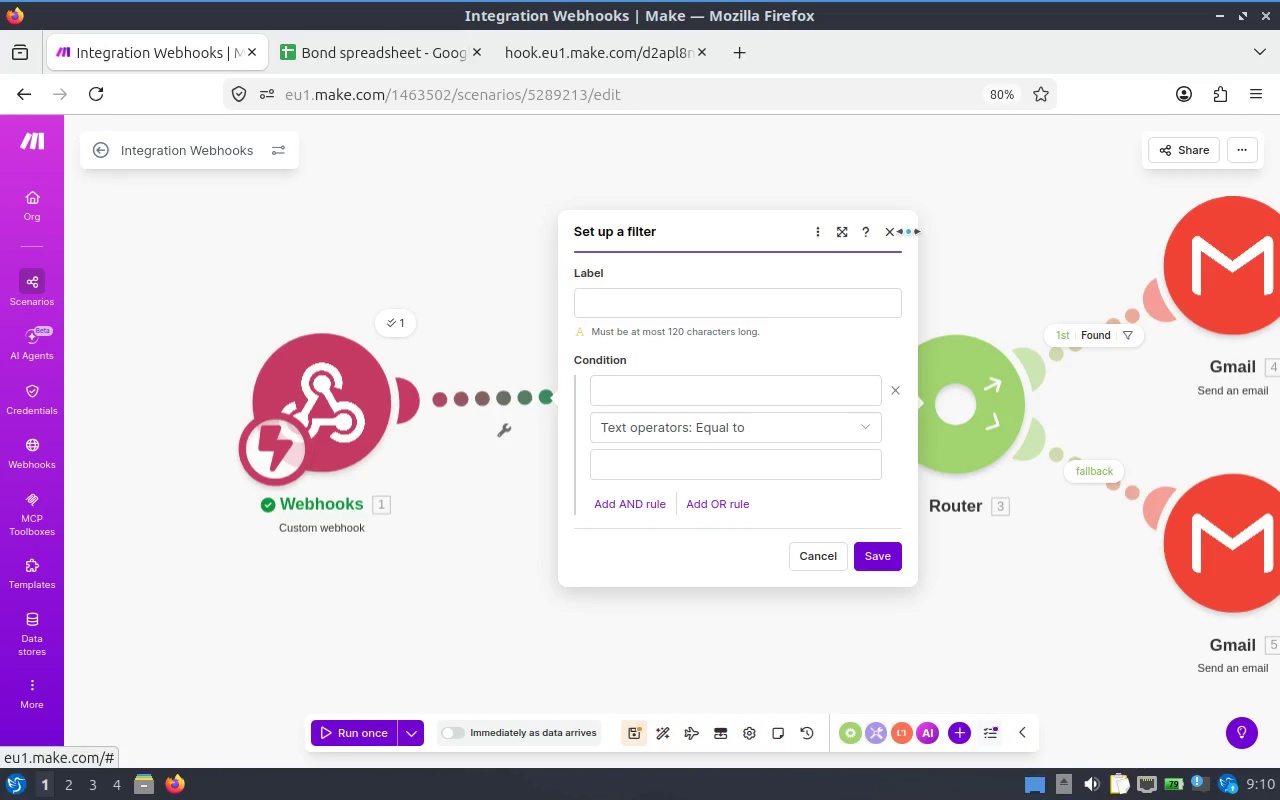 
left_click([879, 232])
 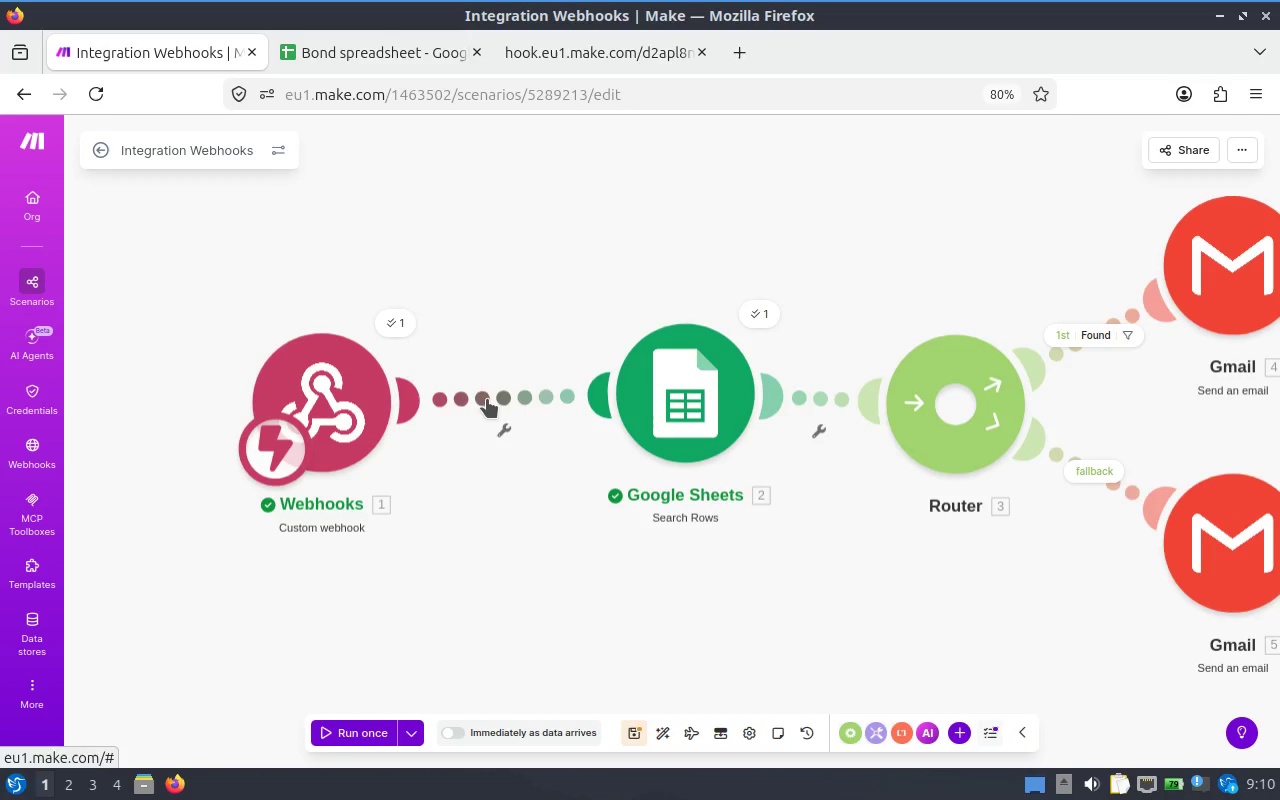 
right_click([487, 395])
 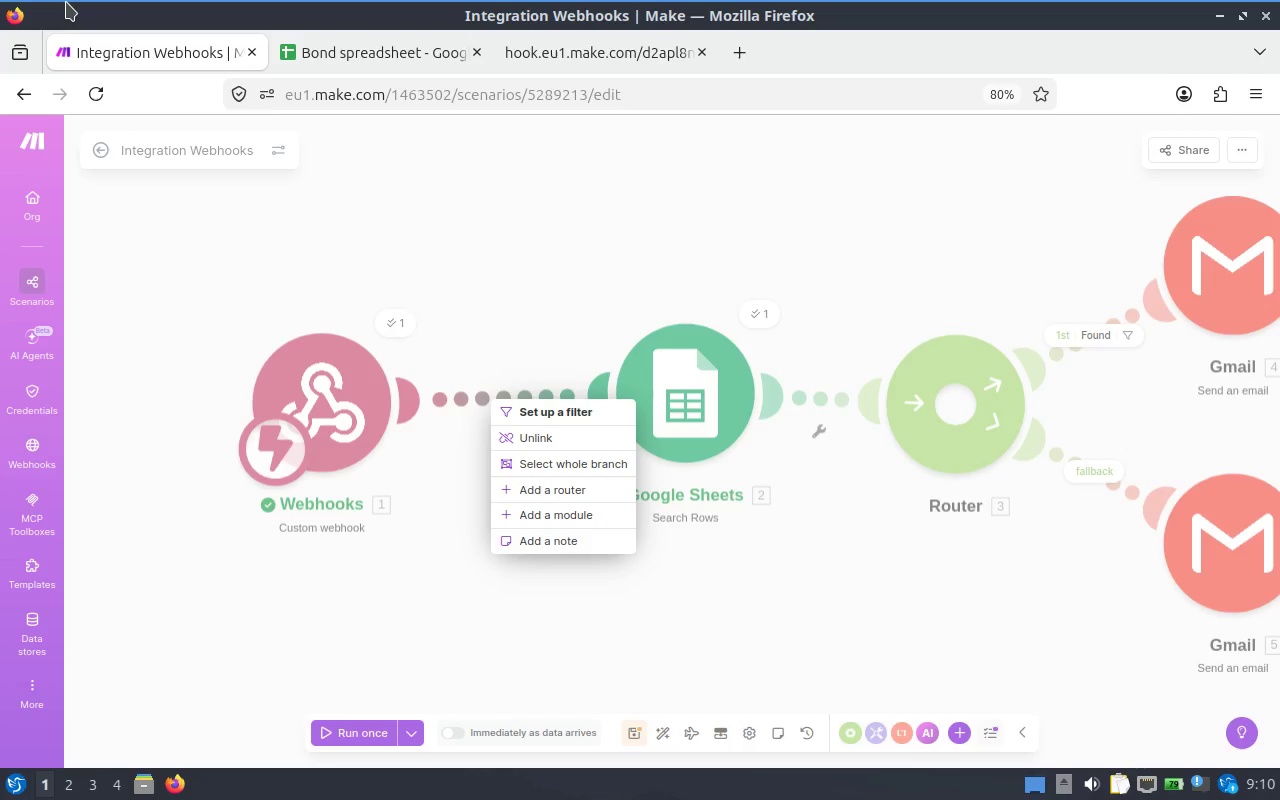 
wait(9.31)
 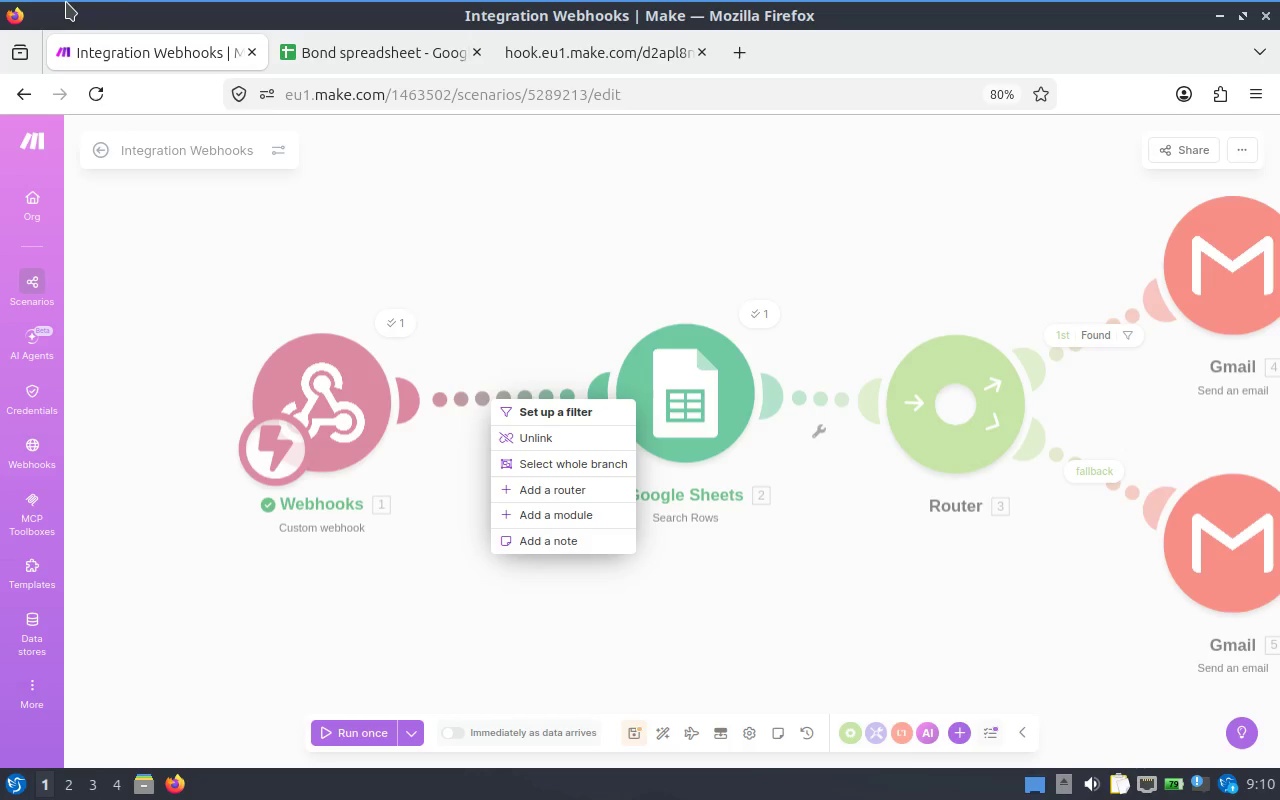 
left_click([537, 436])
 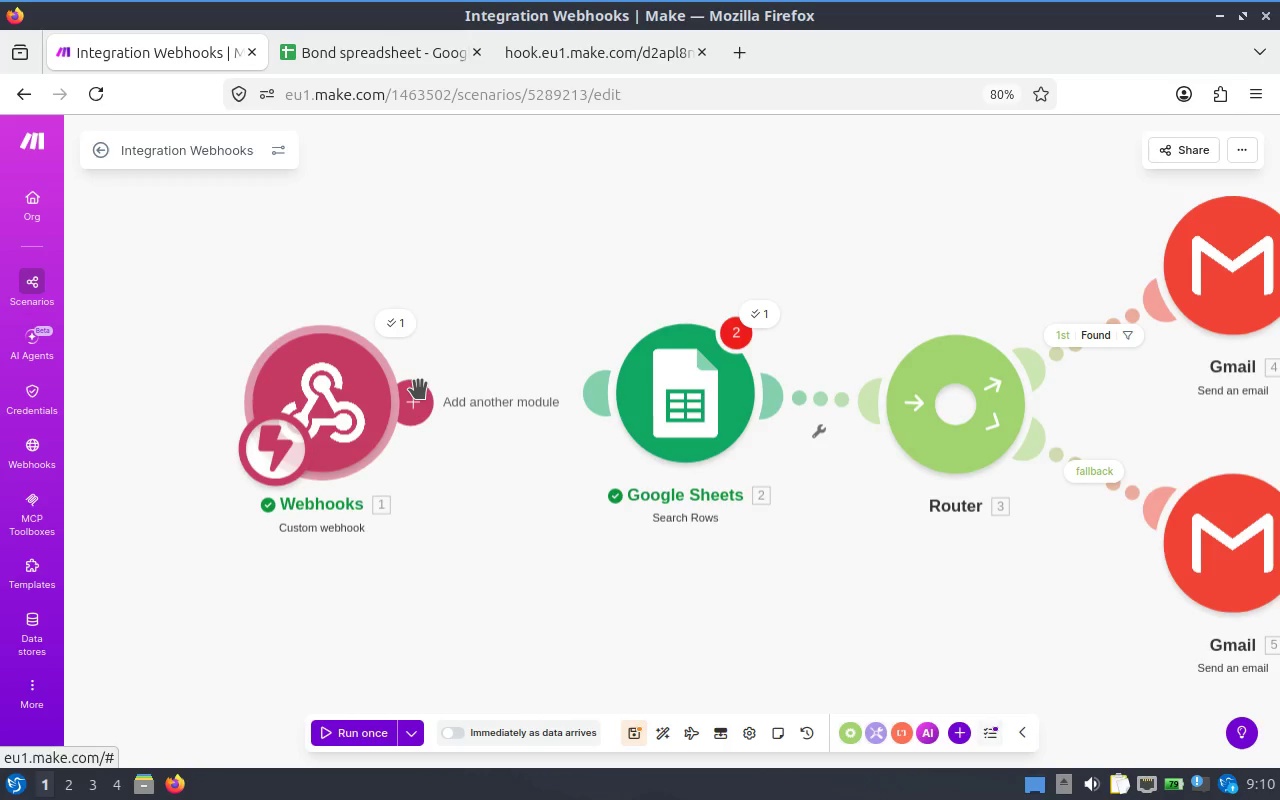 
left_click([409, 395])
 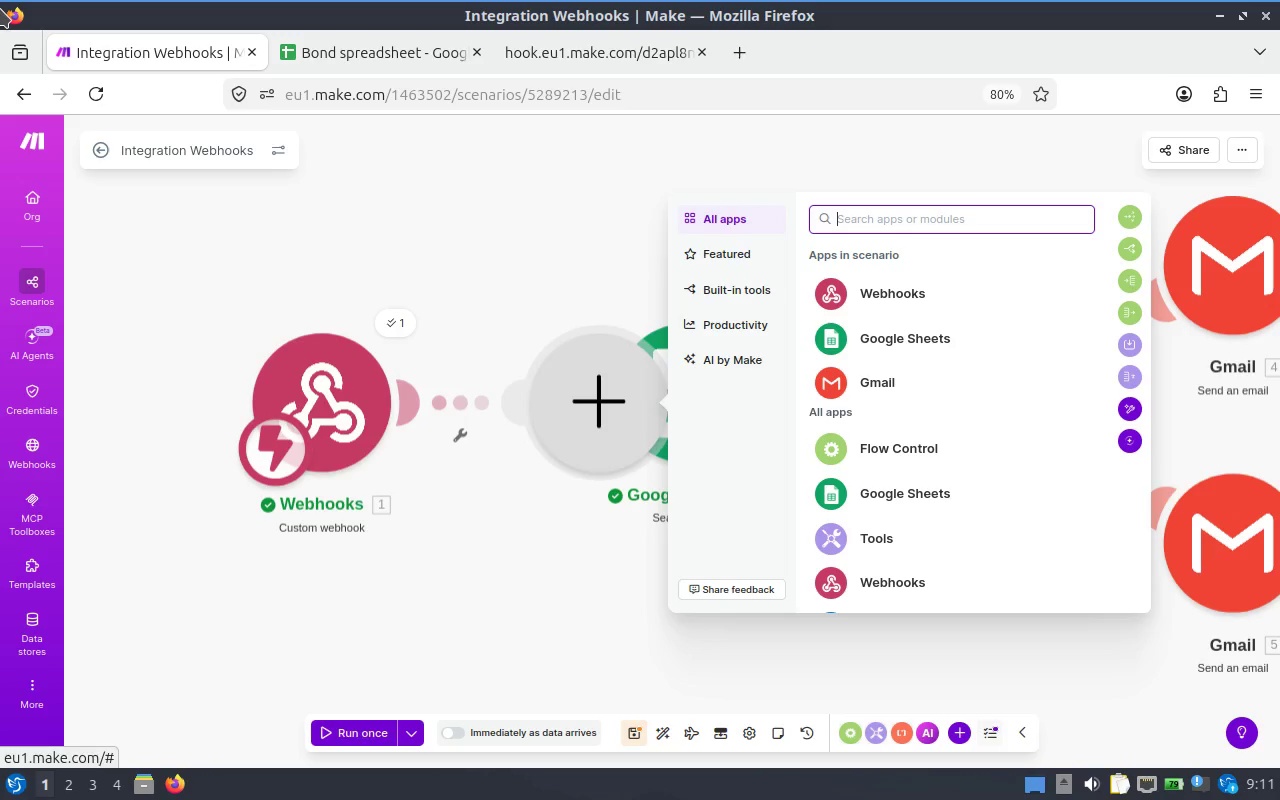 
wait(28.36)
 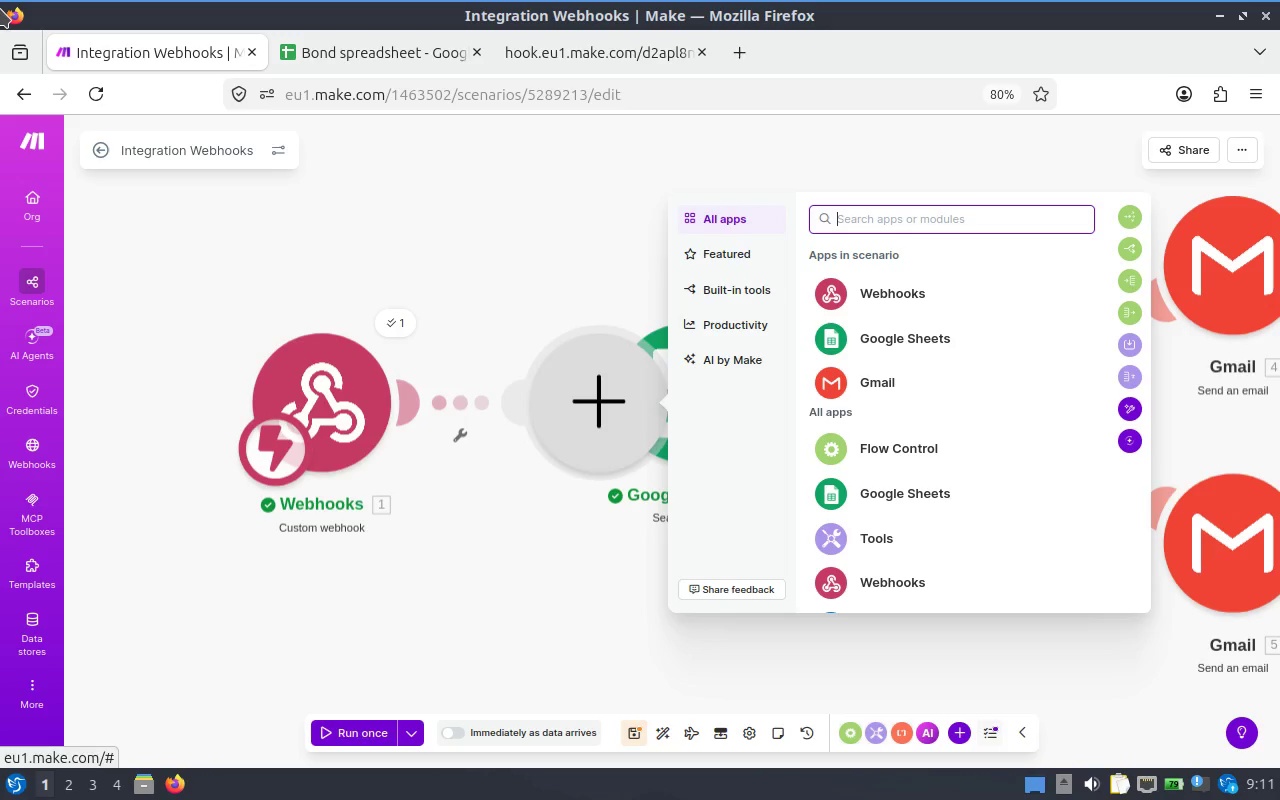 
scroll: coordinate [948, 461], scroll_direction: up, amount: 1.0
 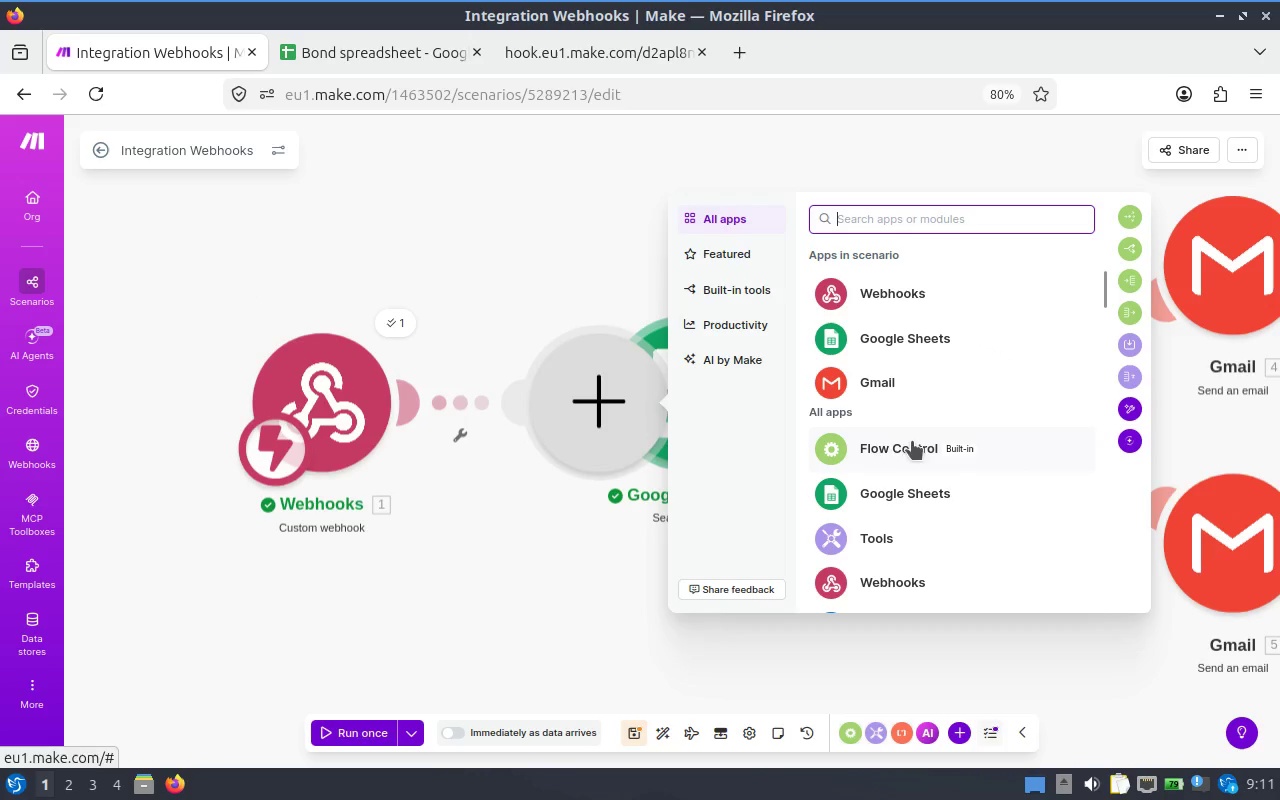 
left_click([881, 443])
 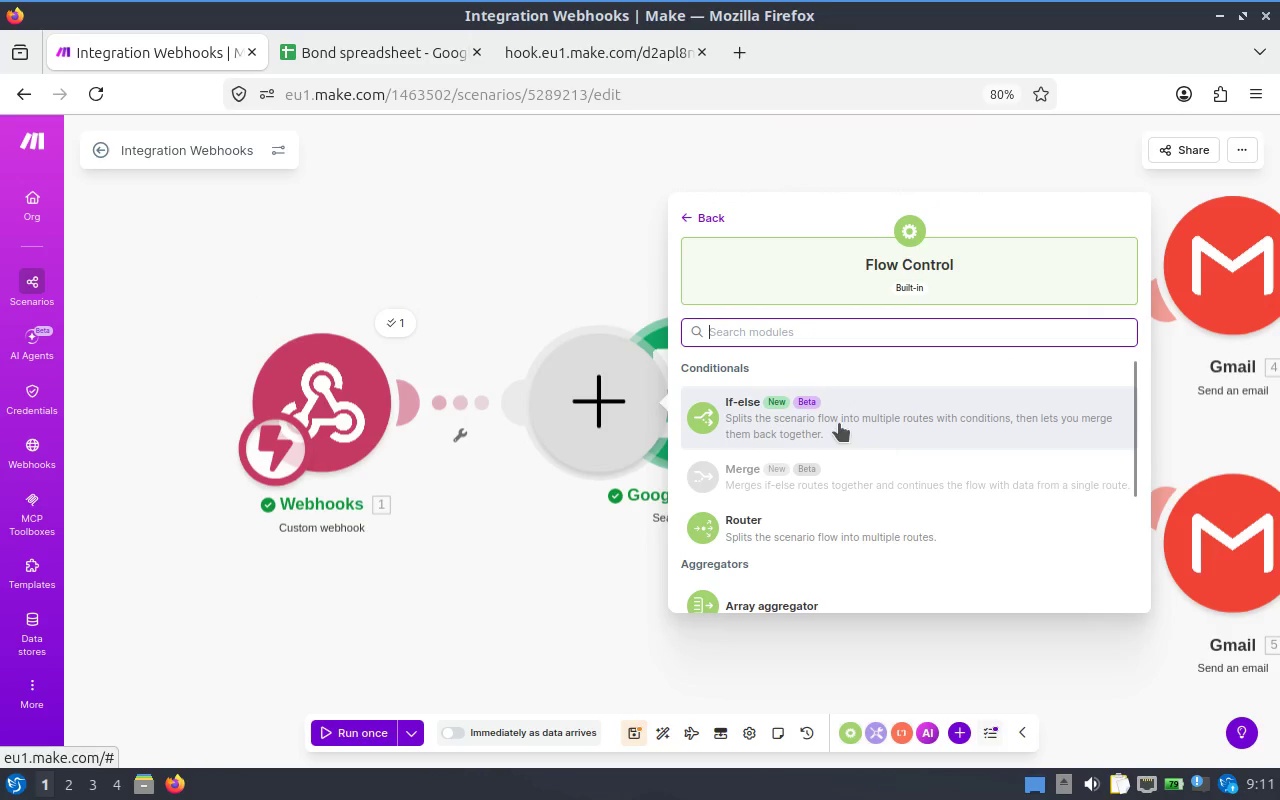 
scroll: coordinate [832, 439], scroll_direction: down, amount: 1.0
 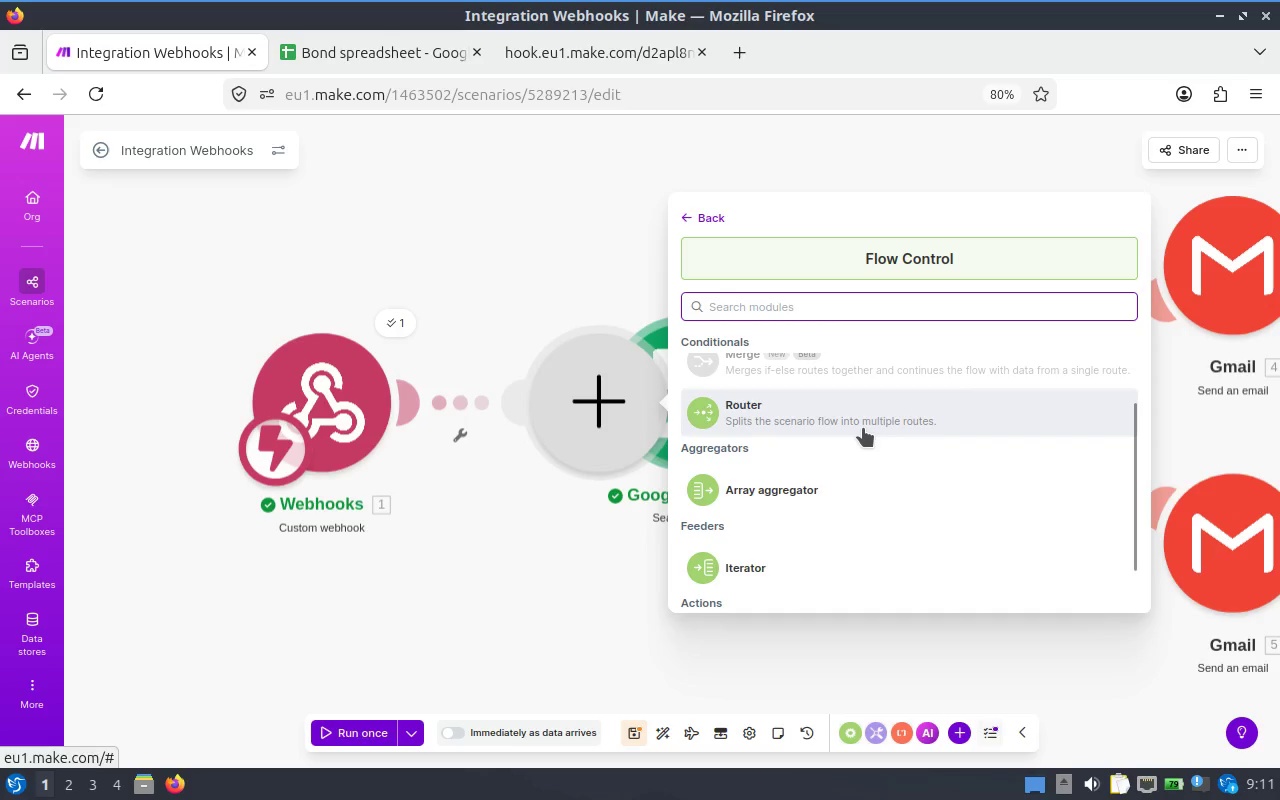 
left_click([854, 425])
 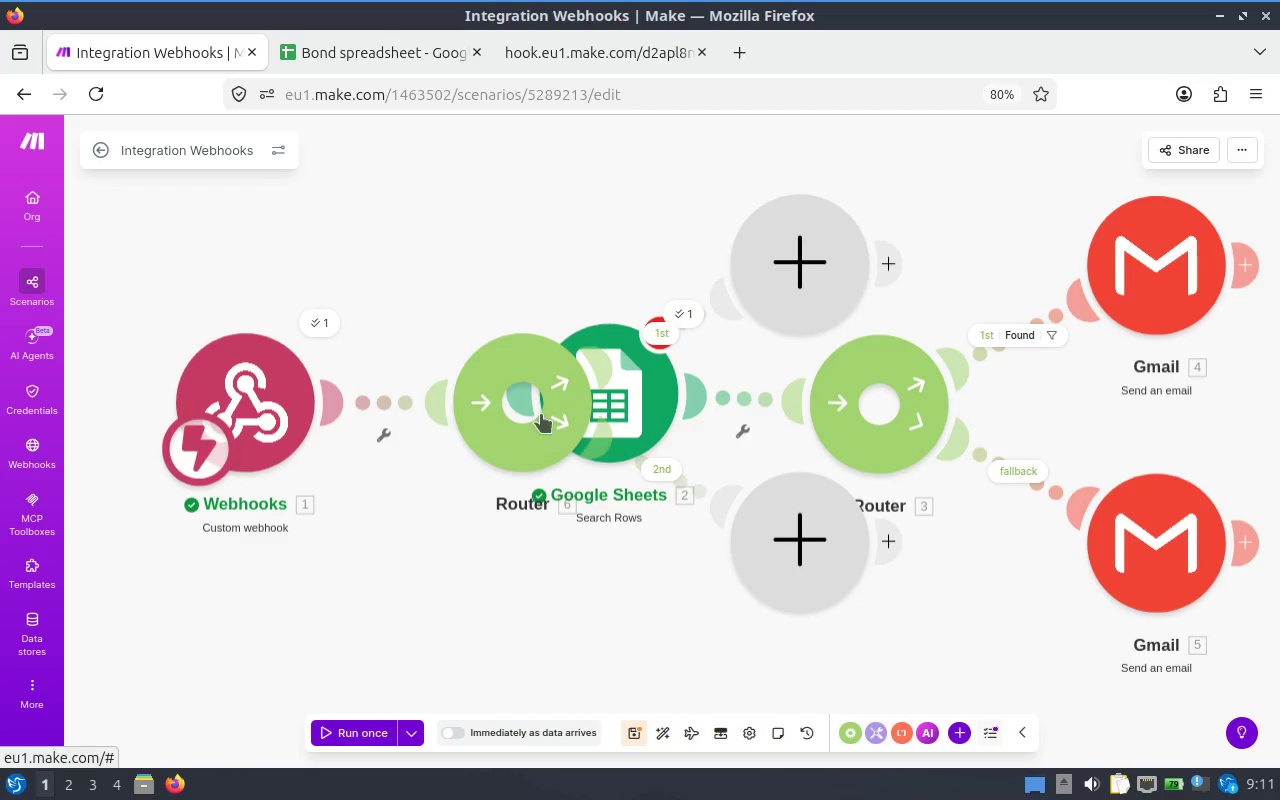 
key(Control+Z)
 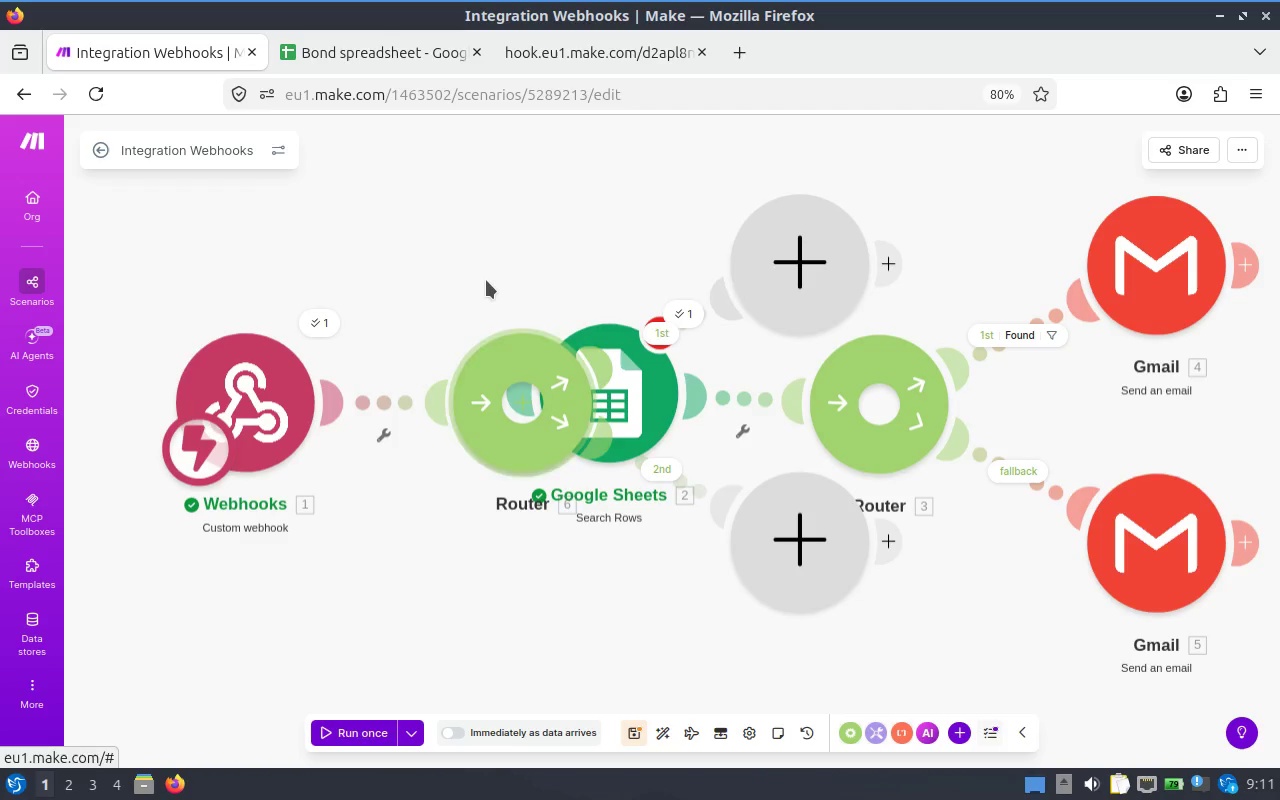 
key(Control+ControlLeft)
 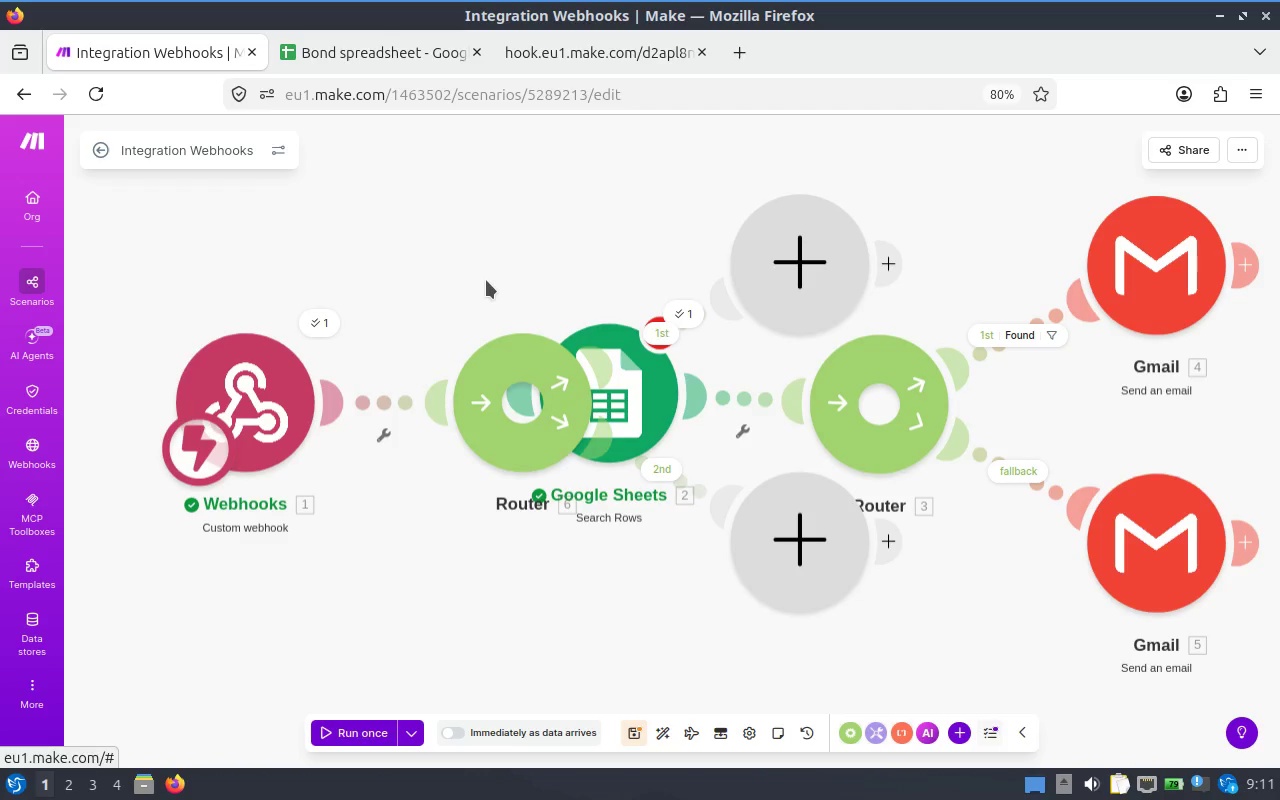 
key(Control+Z)
 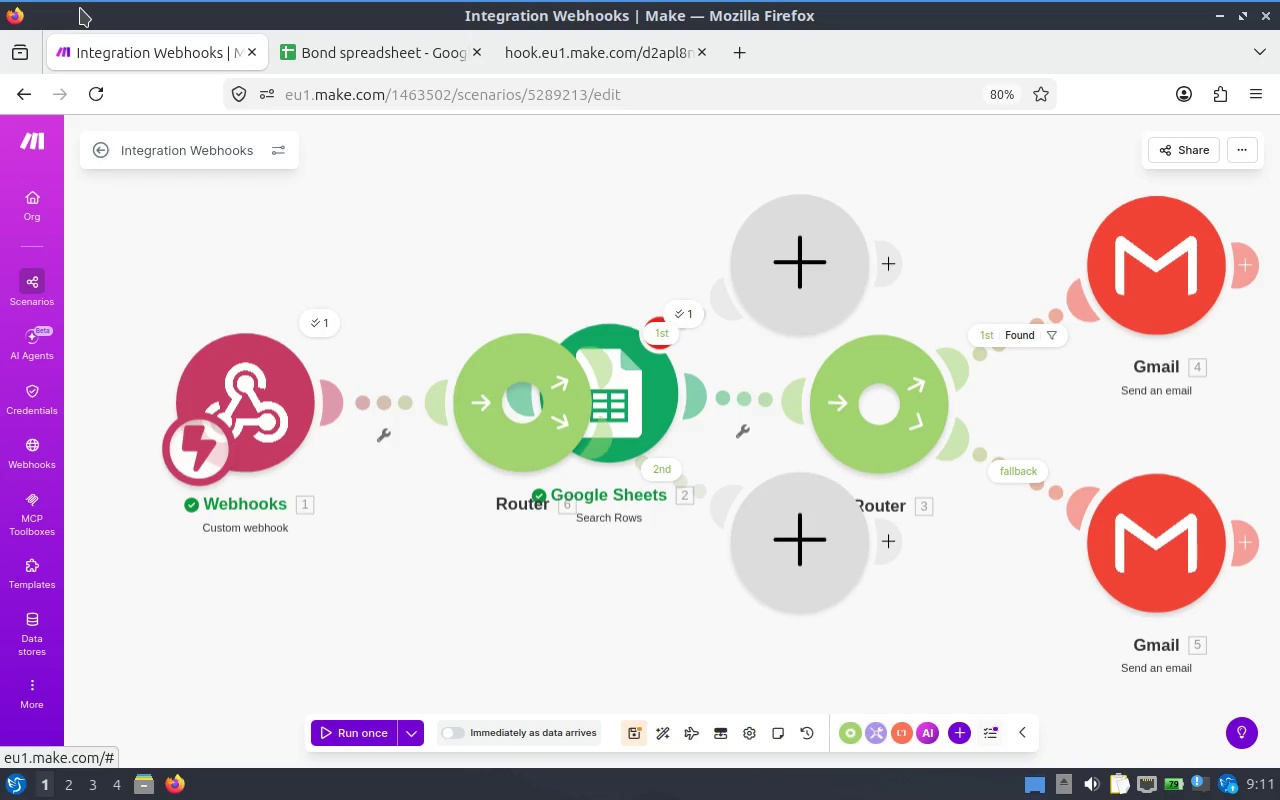 
wait(16.54)
 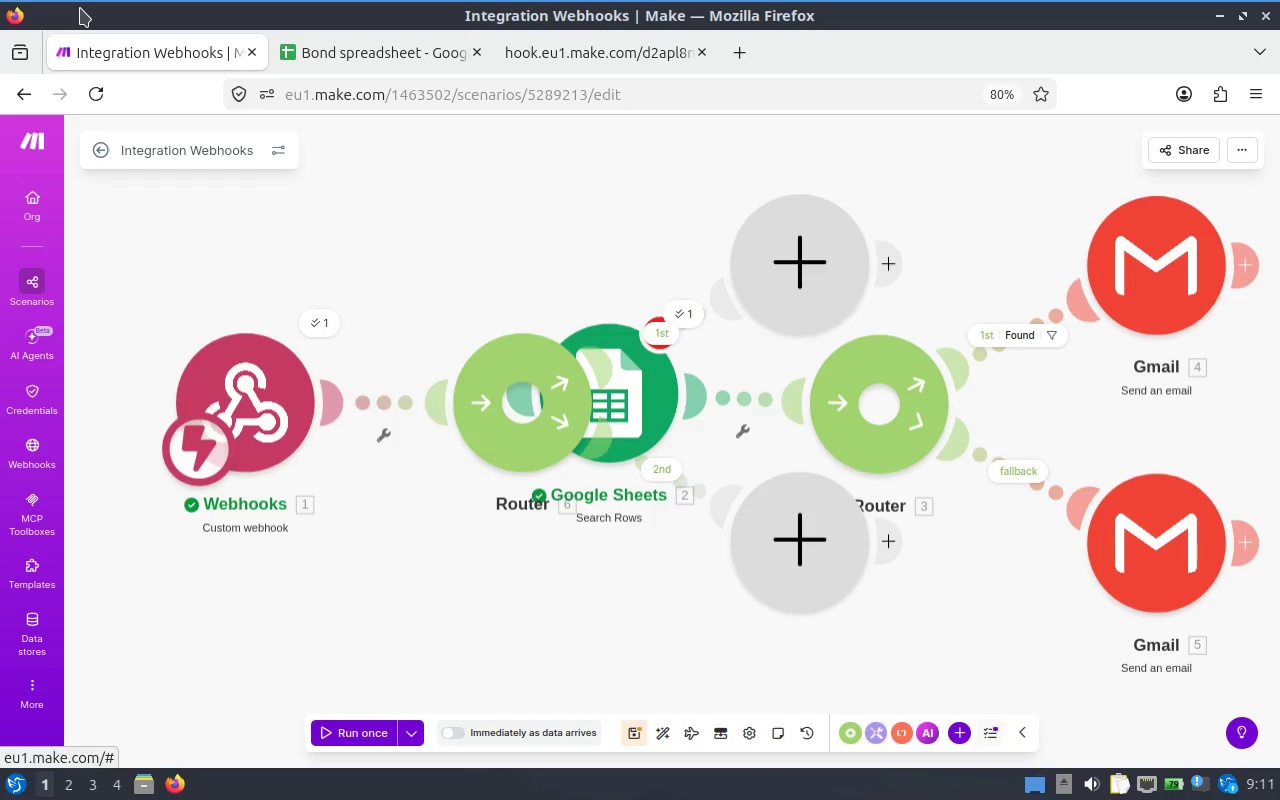 
left_click_drag(start_coordinate=[252, 399], to_coordinate=[105, 400])
 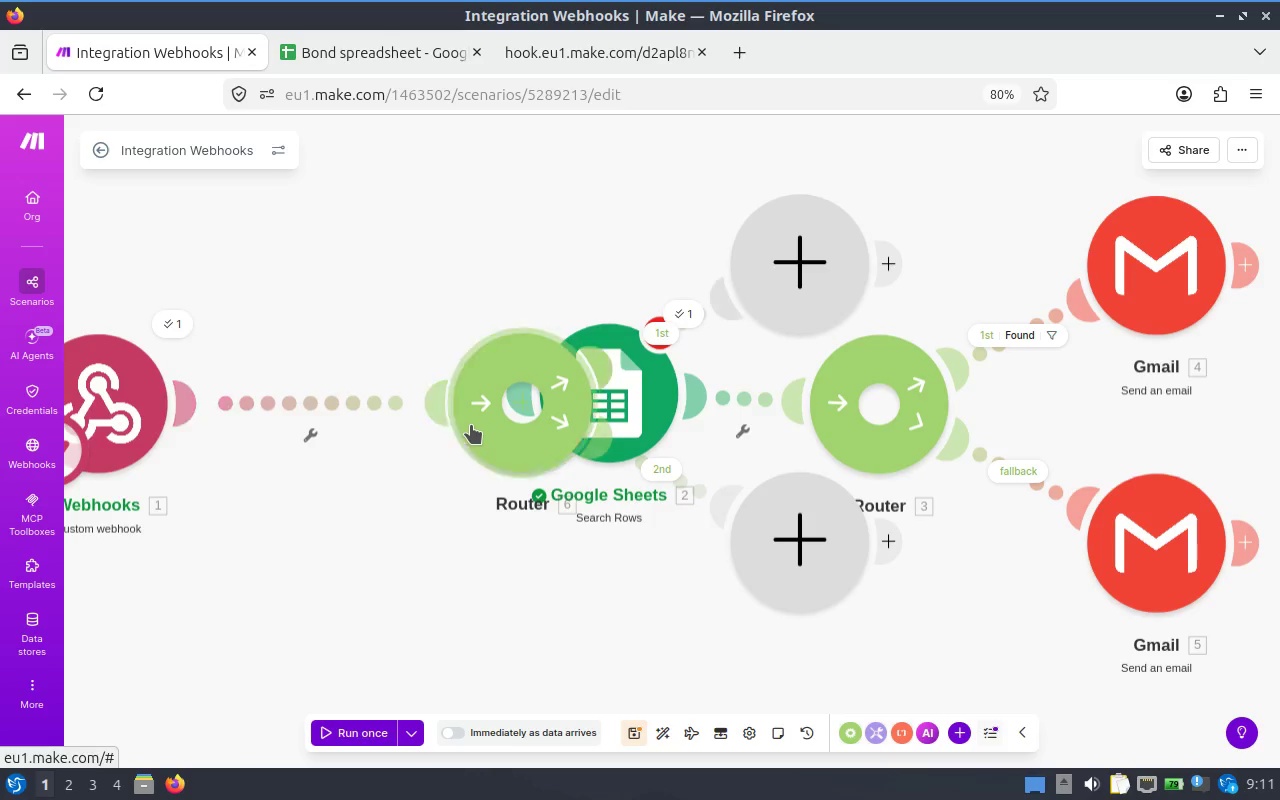 
left_click_drag(start_coordinate=[489, 425], to_coordinate=[292, 428])
 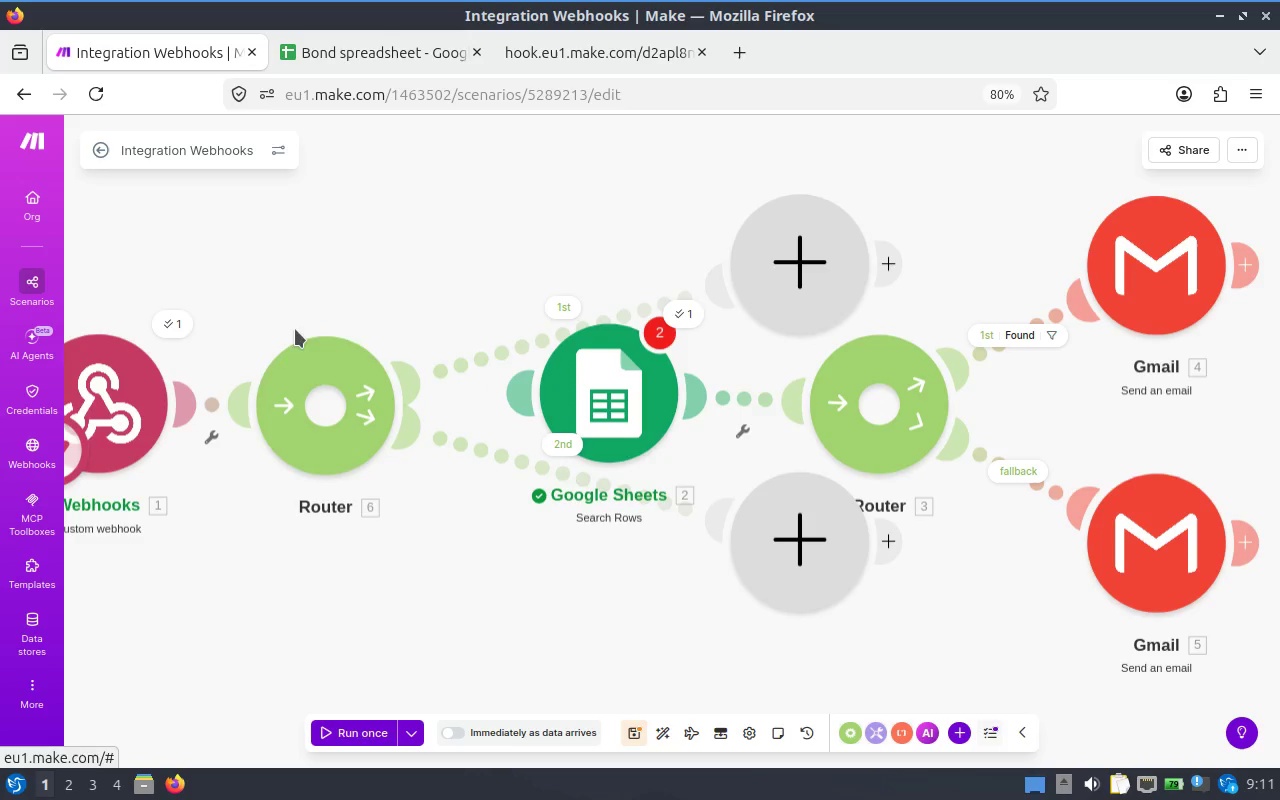 
scroll: coordinate [395, 345], scroll_direction: down, amount: 5.0
 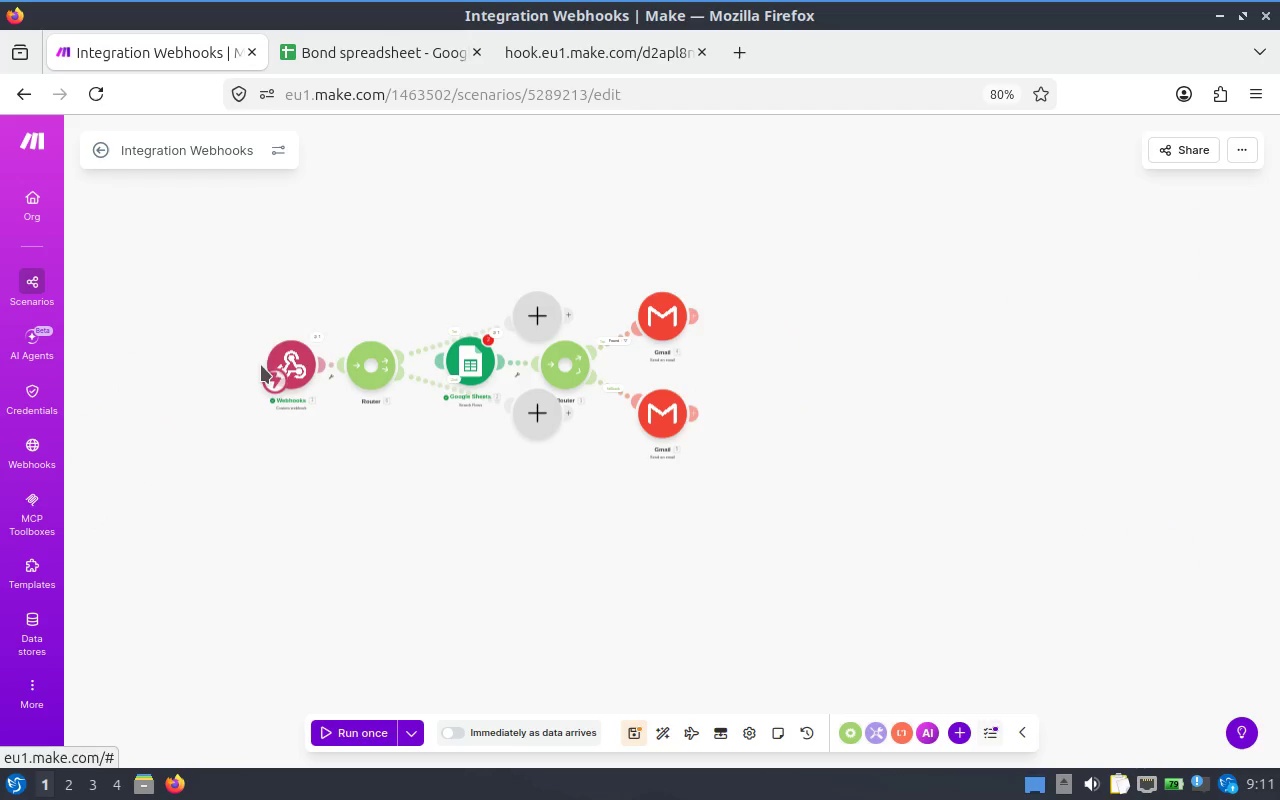 
left_click_drag(start_coordinate=[270, 361], to_coordinate=[173, 376])
 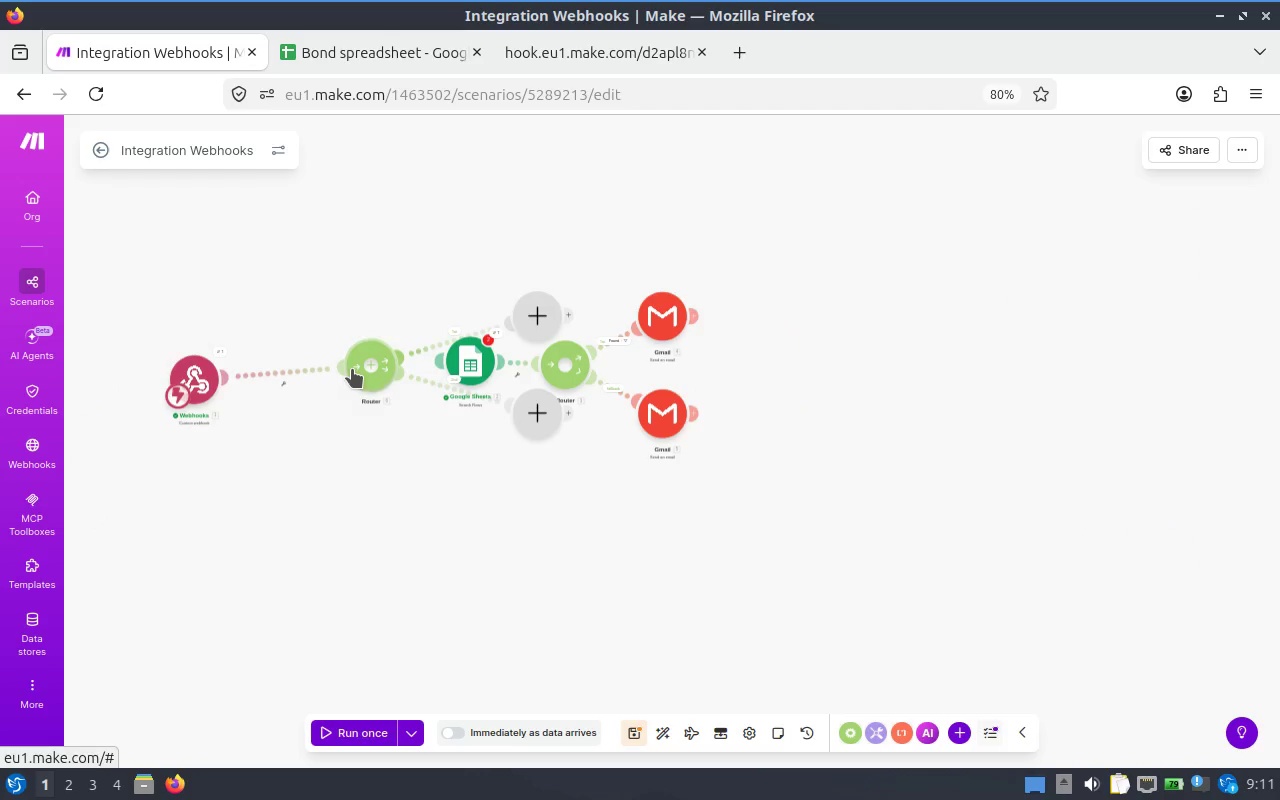 
left_click_drag(start_coordinate=[352, 369], to_coordinate=[291, 384])
 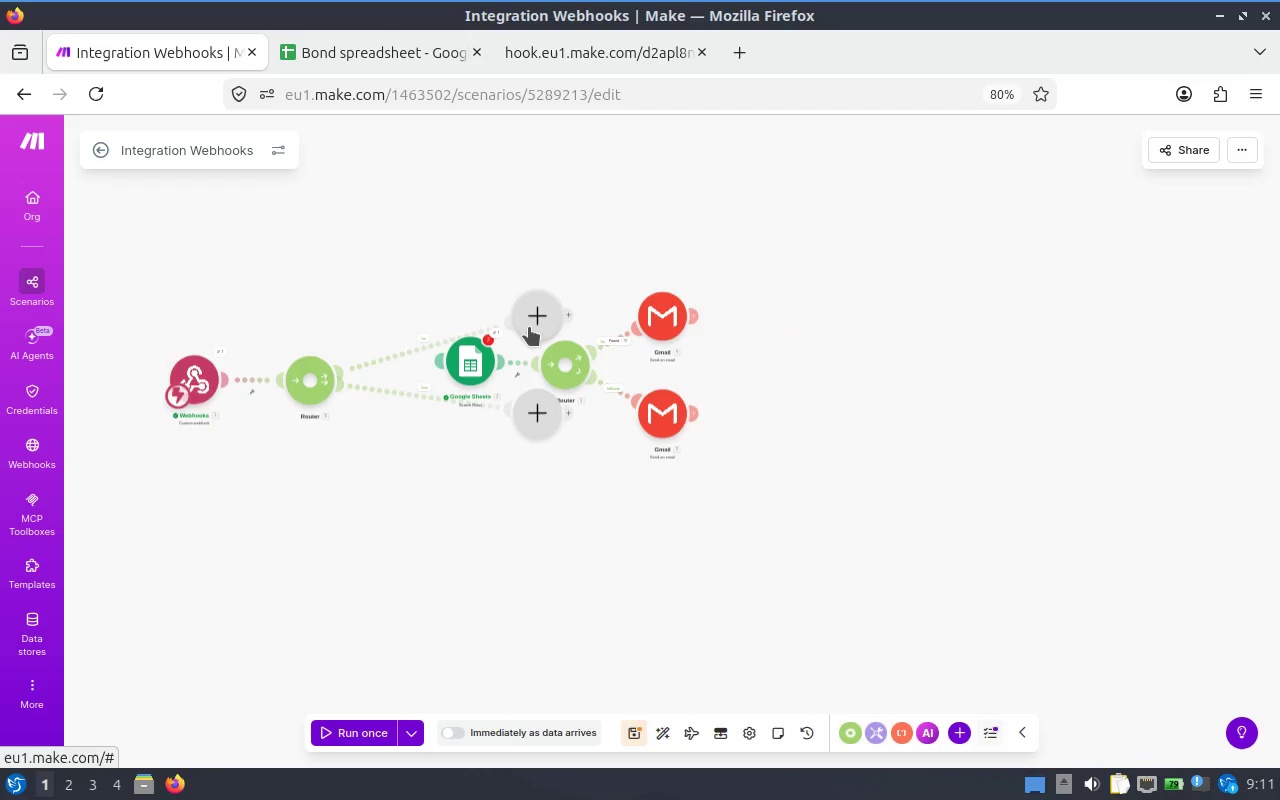 
left_click_drag(start_coordinate=[522, 318], to_coordinate=[378, 345])
 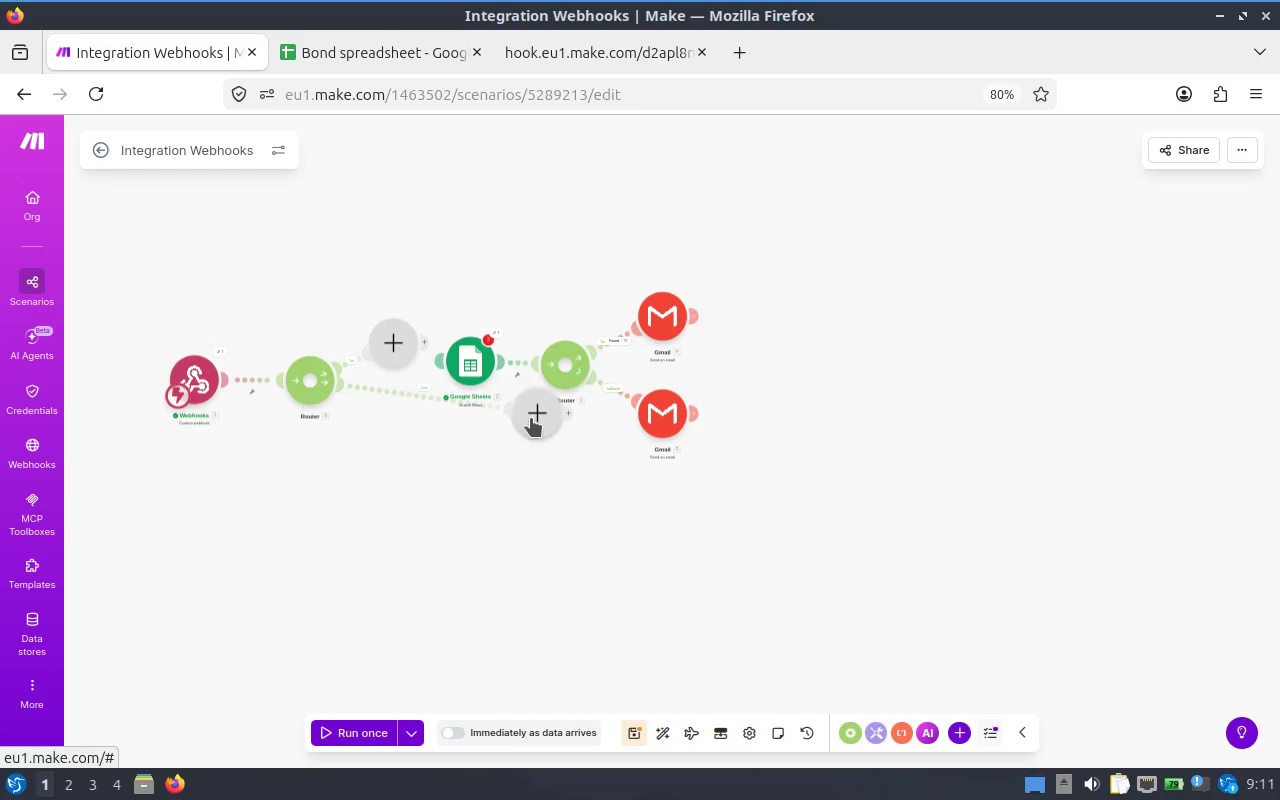 
left_click_drag(start_coordinate=[520, 419], to_coordinate=[363, 497])
 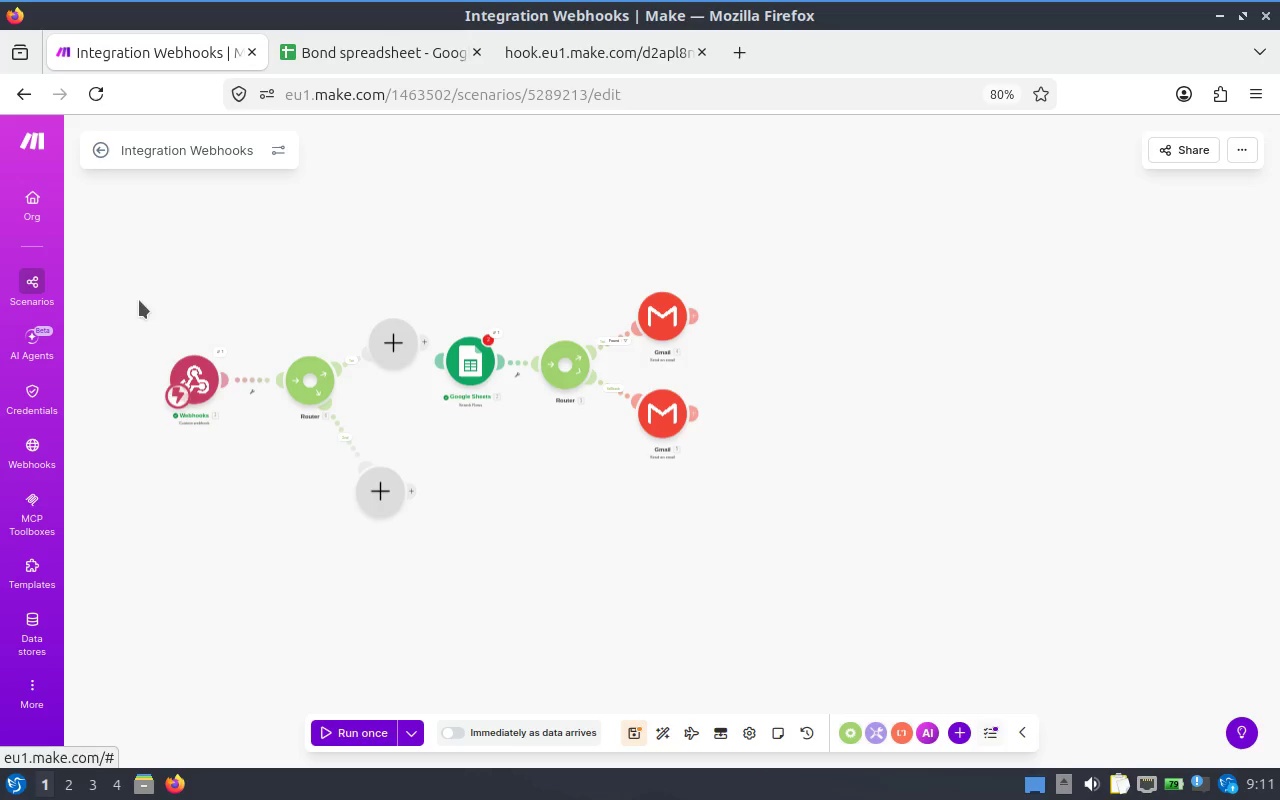 
left_click_drag(start_coordinate=[106, 279], to_coordinate=[193, 303])
 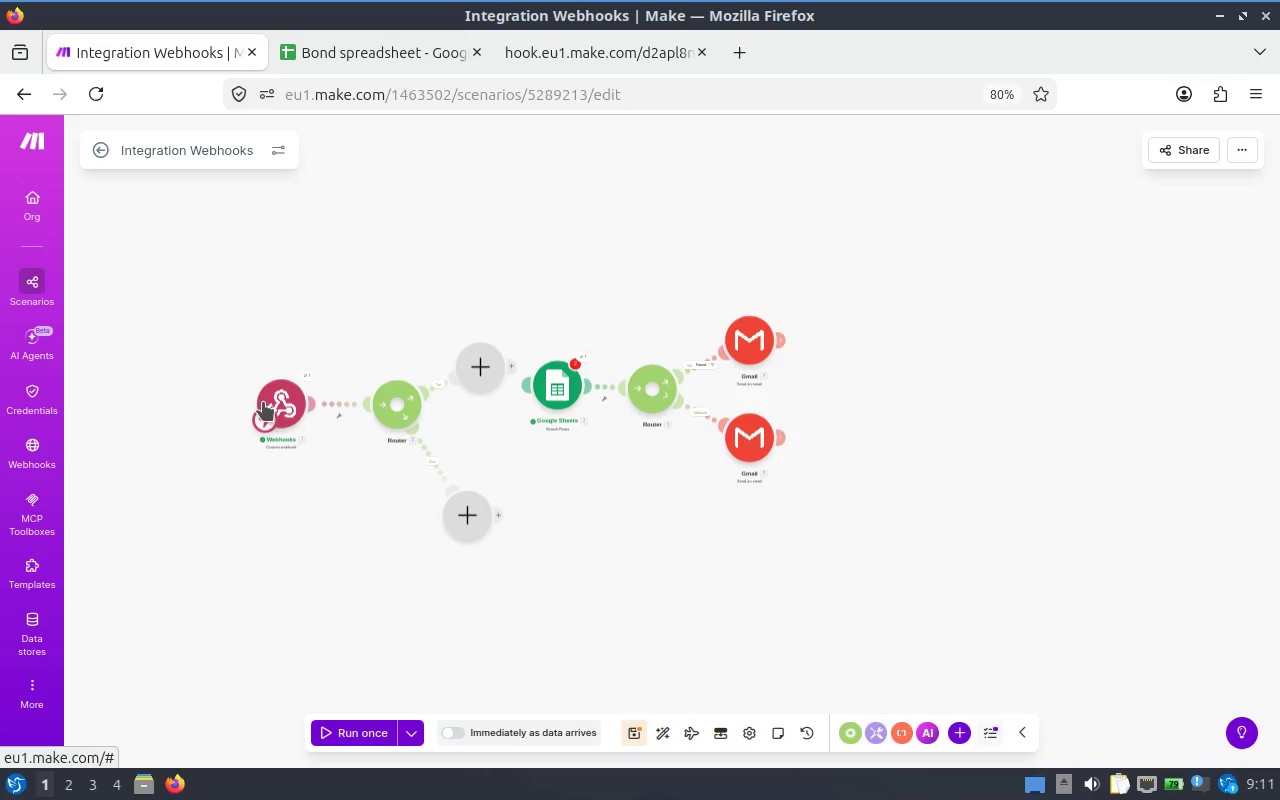 
left_click_drag(start_coordinate=[265, 403], to_coordinate=[187, 388])
 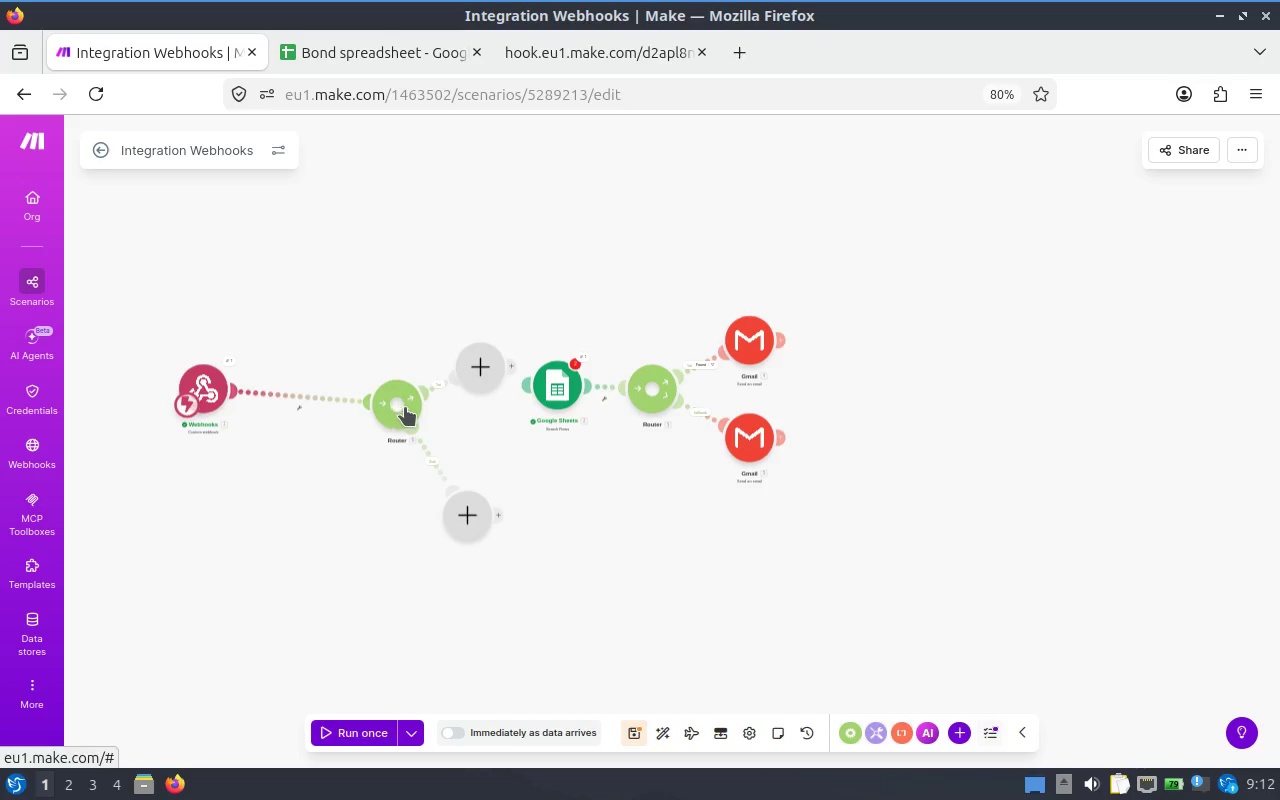 
left_click_drag(start_coordinate=[380, 408], to_coordinate=[289, 396])
 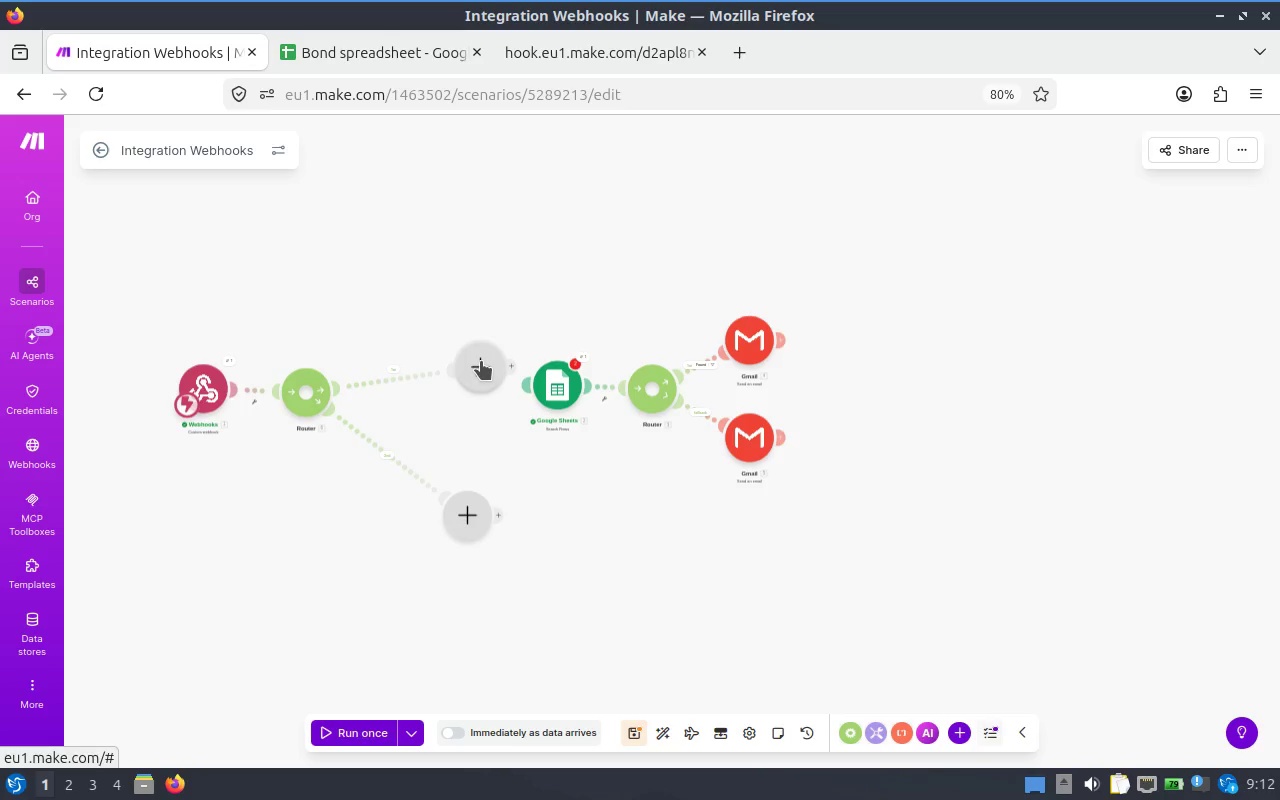 
left_click_drag(start_coordinate=[466, 364], to_coordinate=[390, 336])
 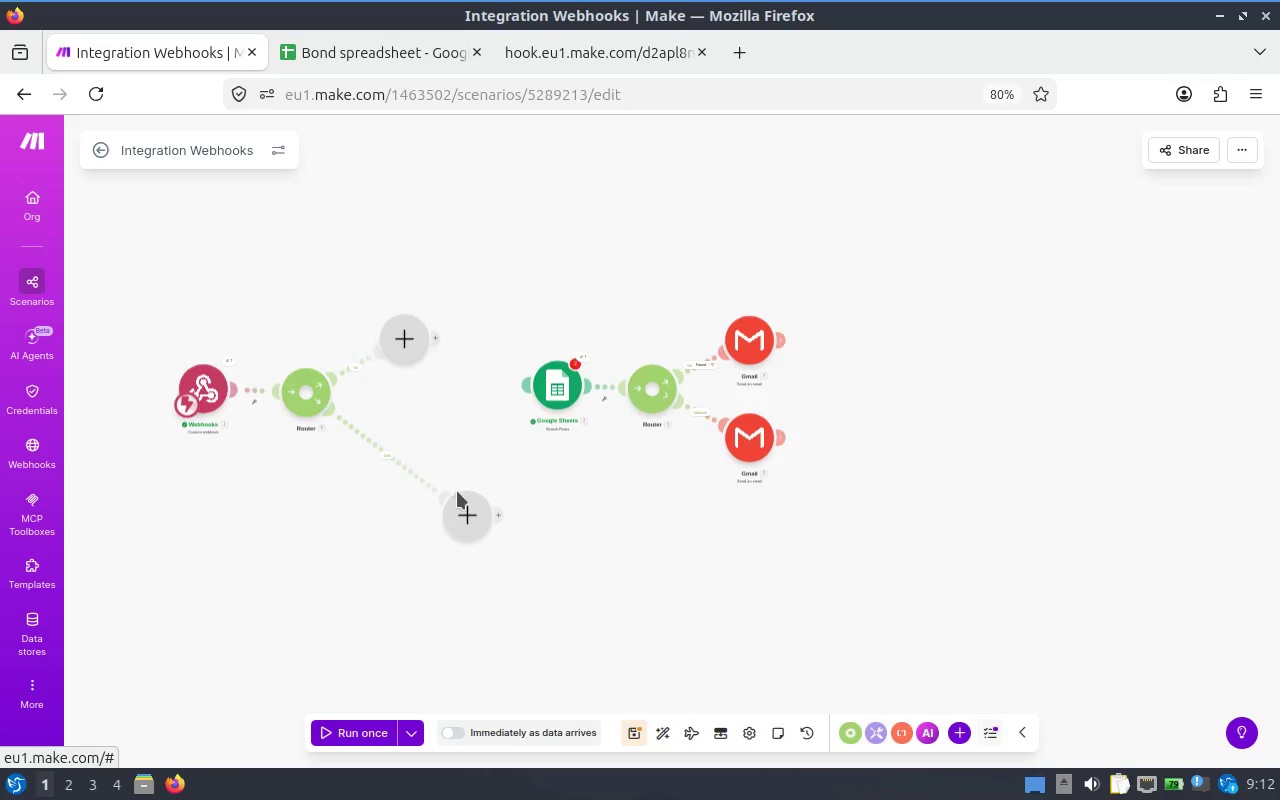 
left_click_drag(start_coordinate=[457, 496], to_coordinate=[374, 431])
 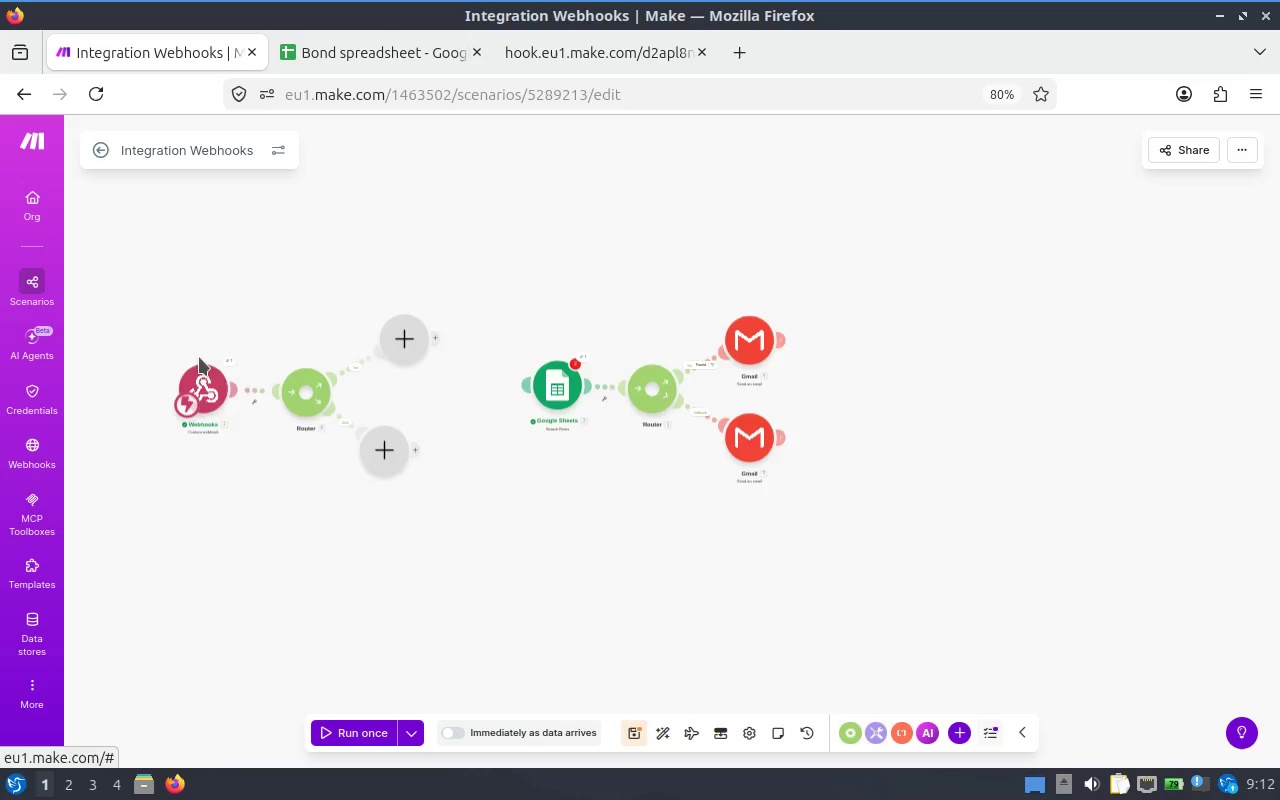 
scroll: coordinate [369, 359], scroll_direction: up, amount: 4.0
 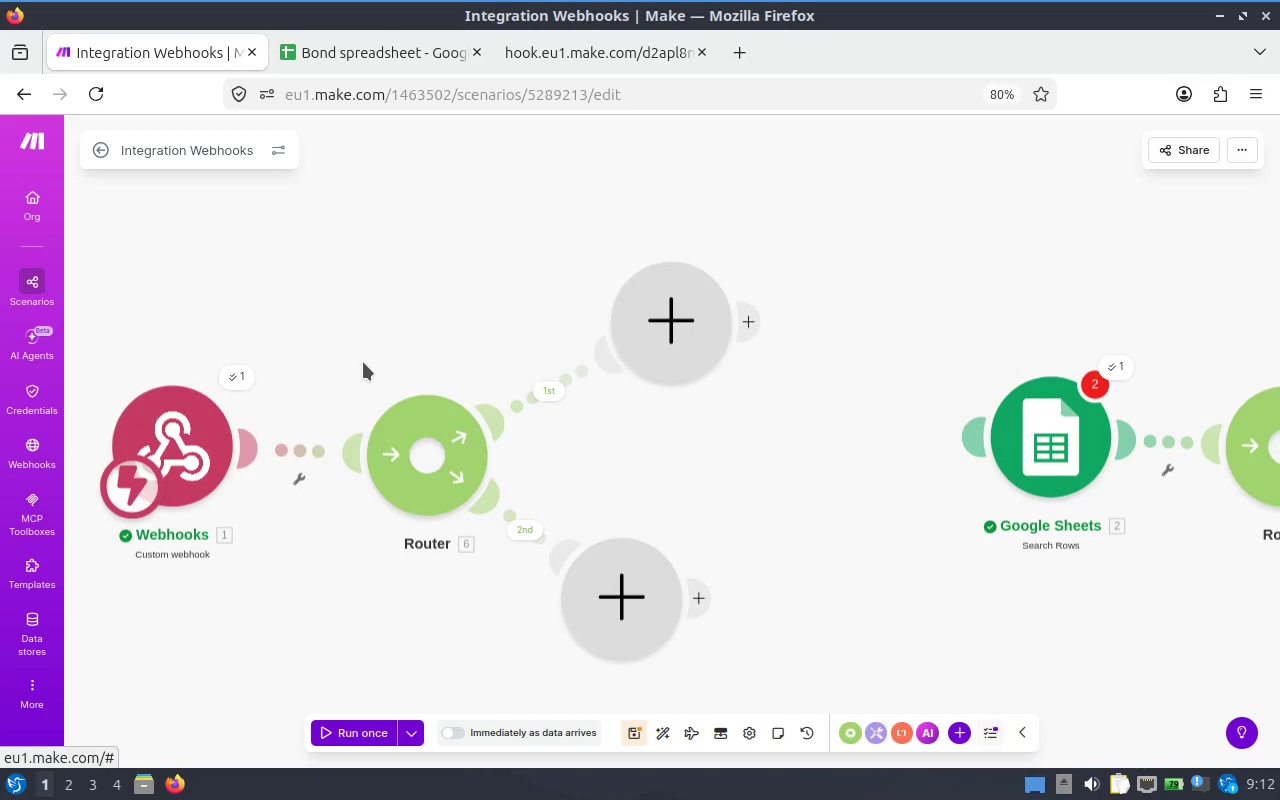 
left_click_drag(start_coordinate=[381, 354], to_coordinate=[420, 321])
 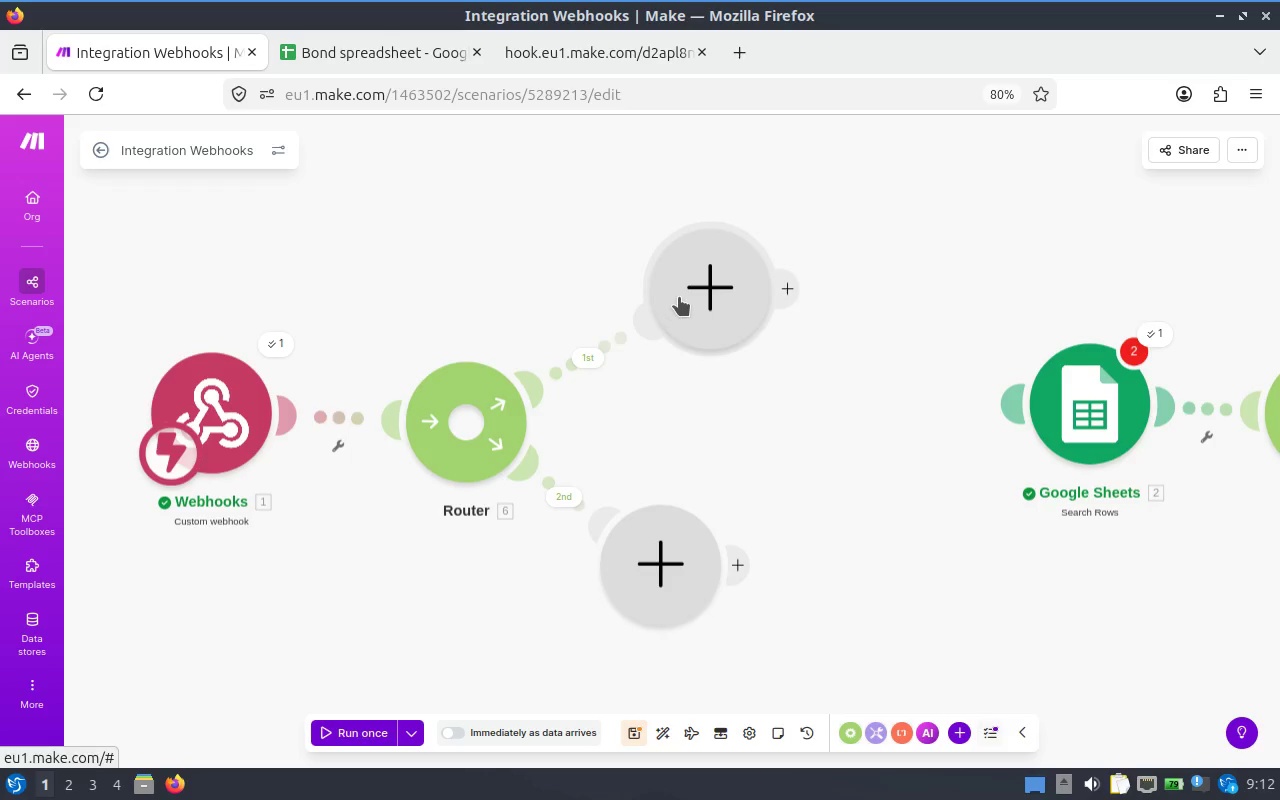 
left_click_drag(start_coordinate=[685, 290], to_coordinate=[639, 308])
 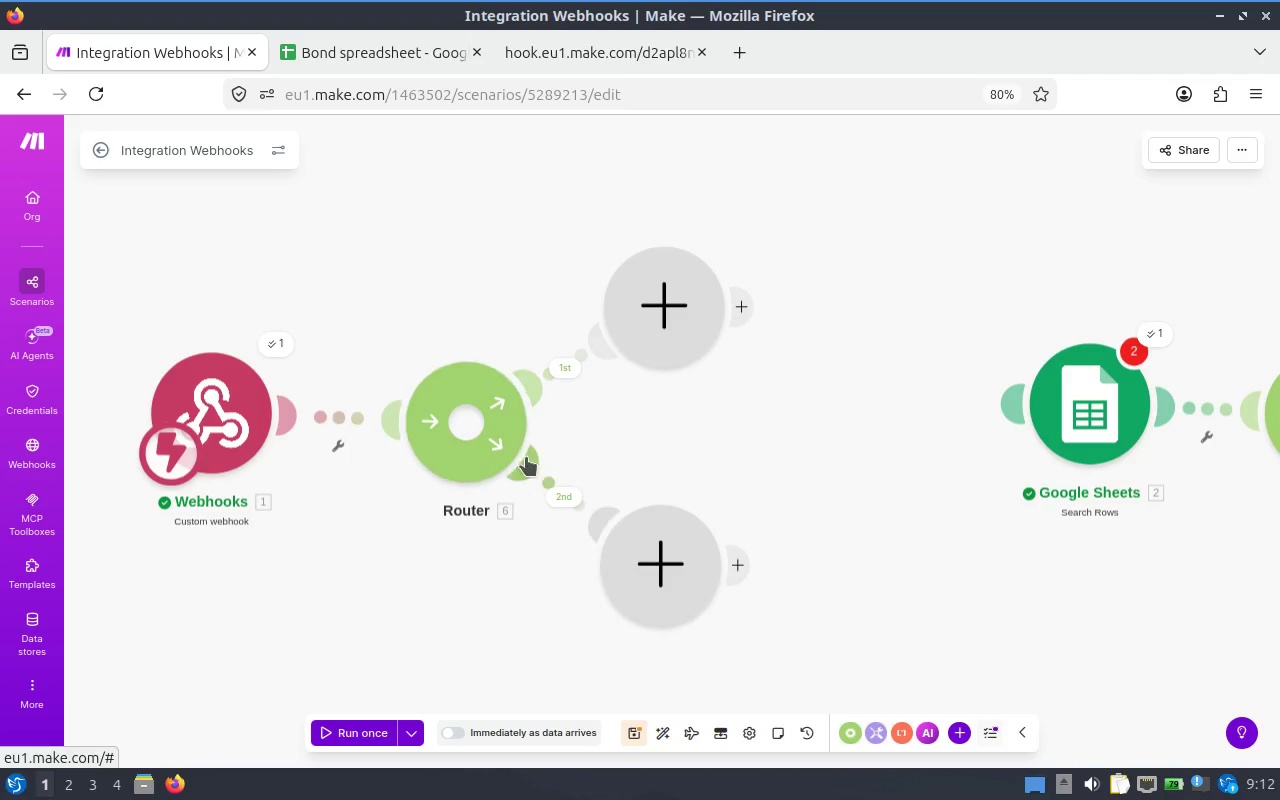 
wait(5.09)
 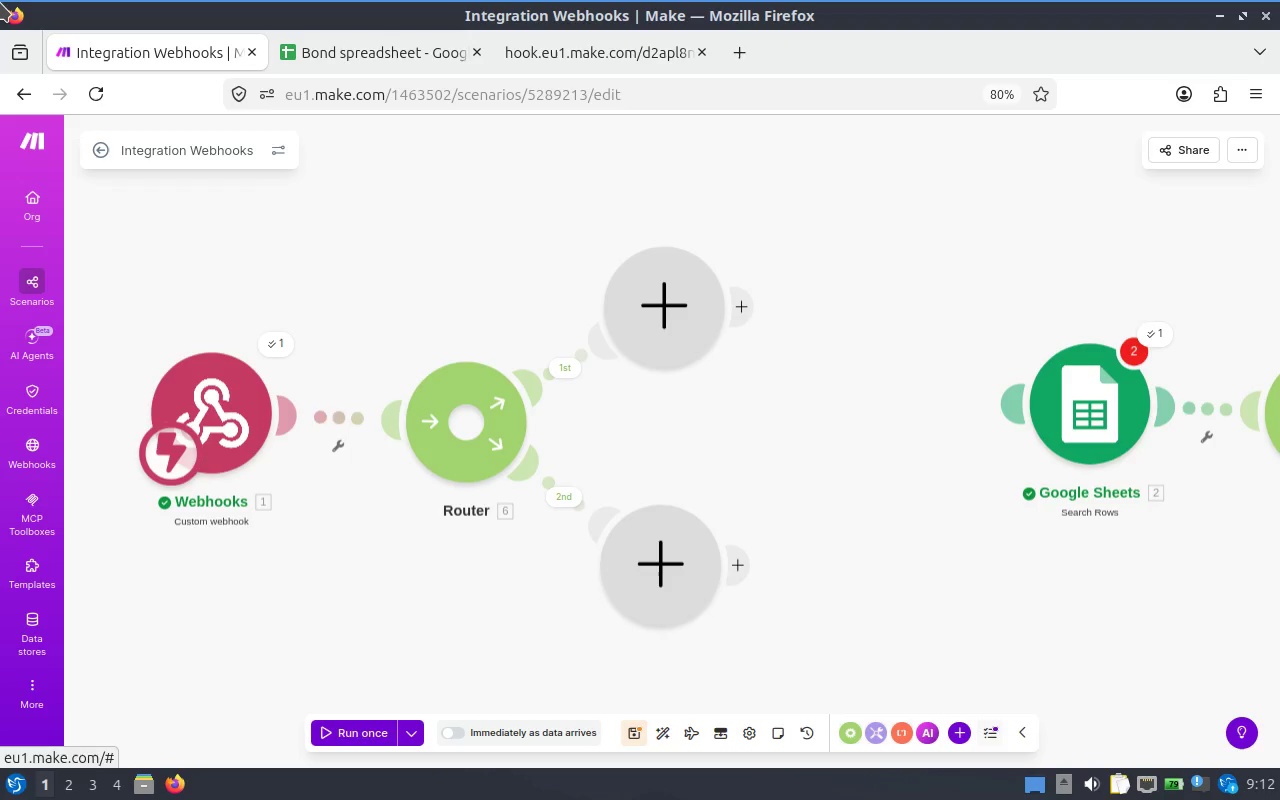 
left_click([473, 503])
 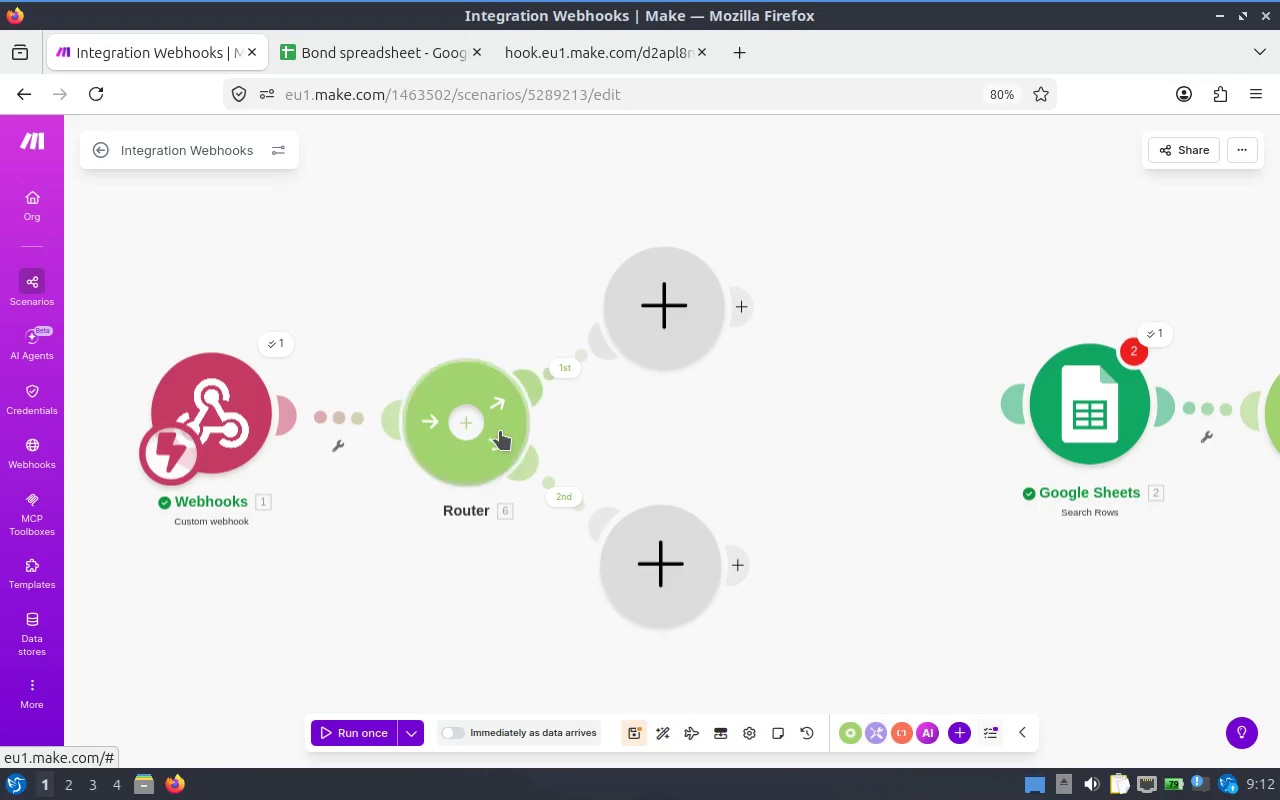 
right_click([460, 429])
 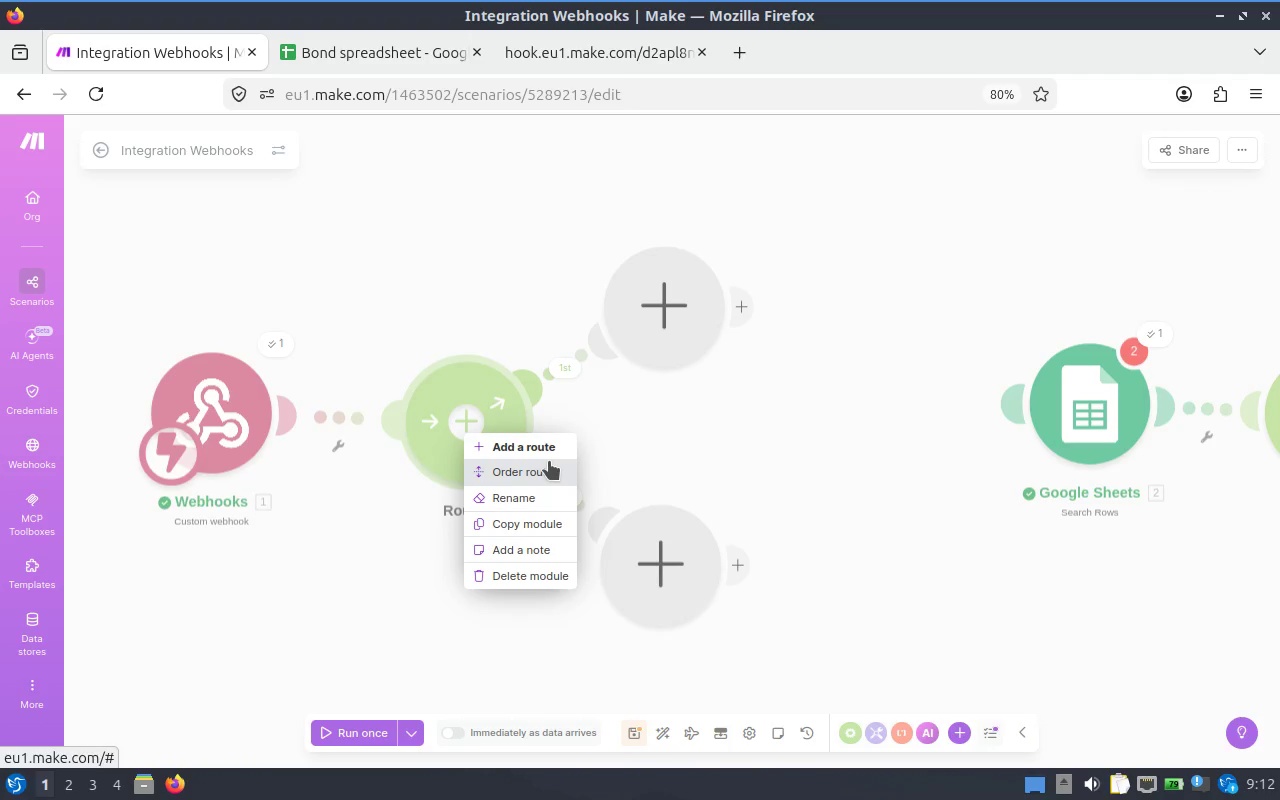 
left_click([523, 498])
 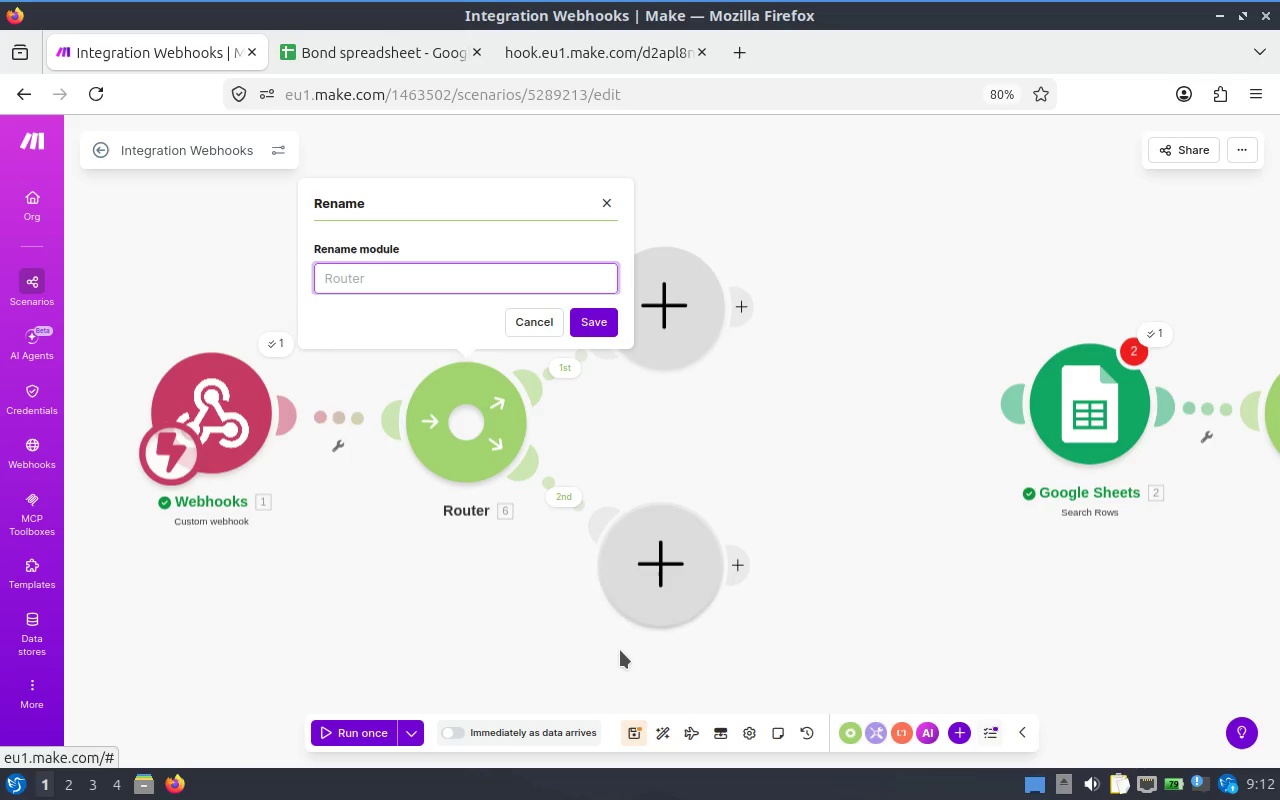 
type(Validation)
 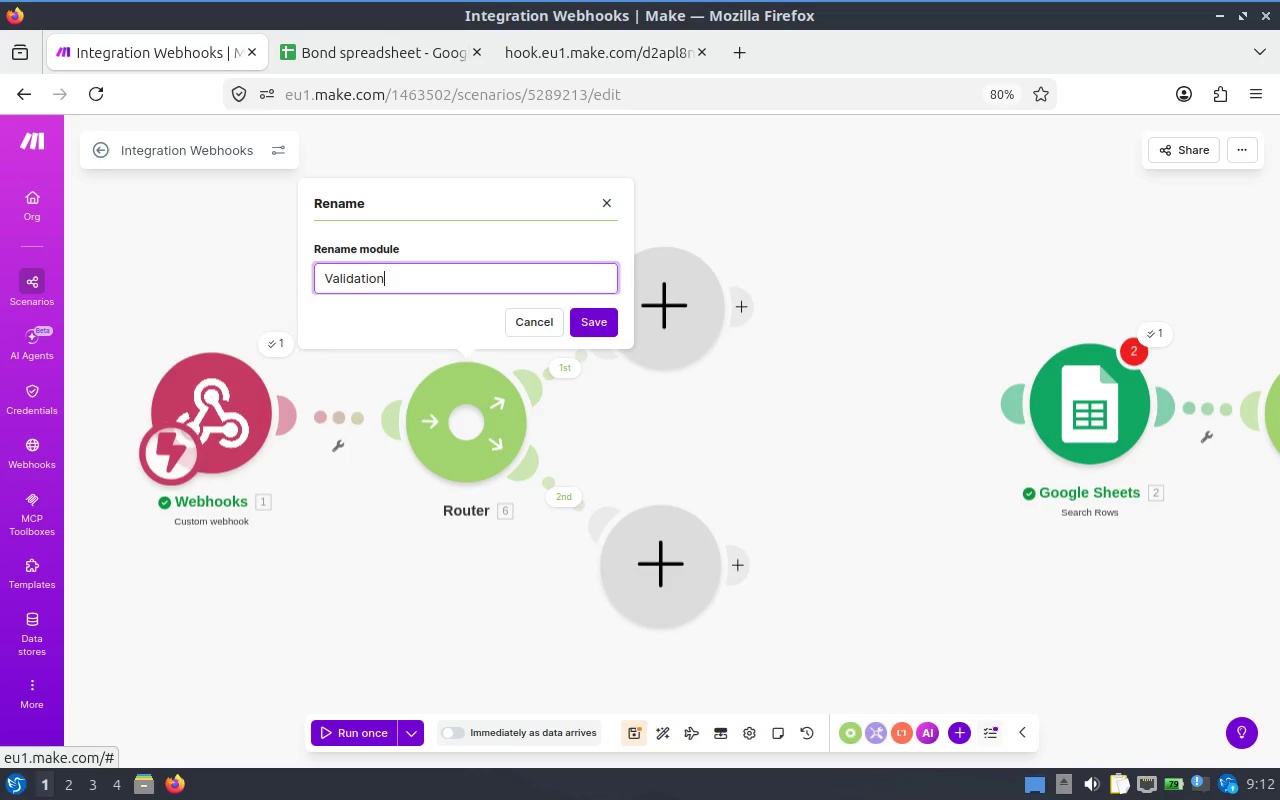 
key(Enter)
 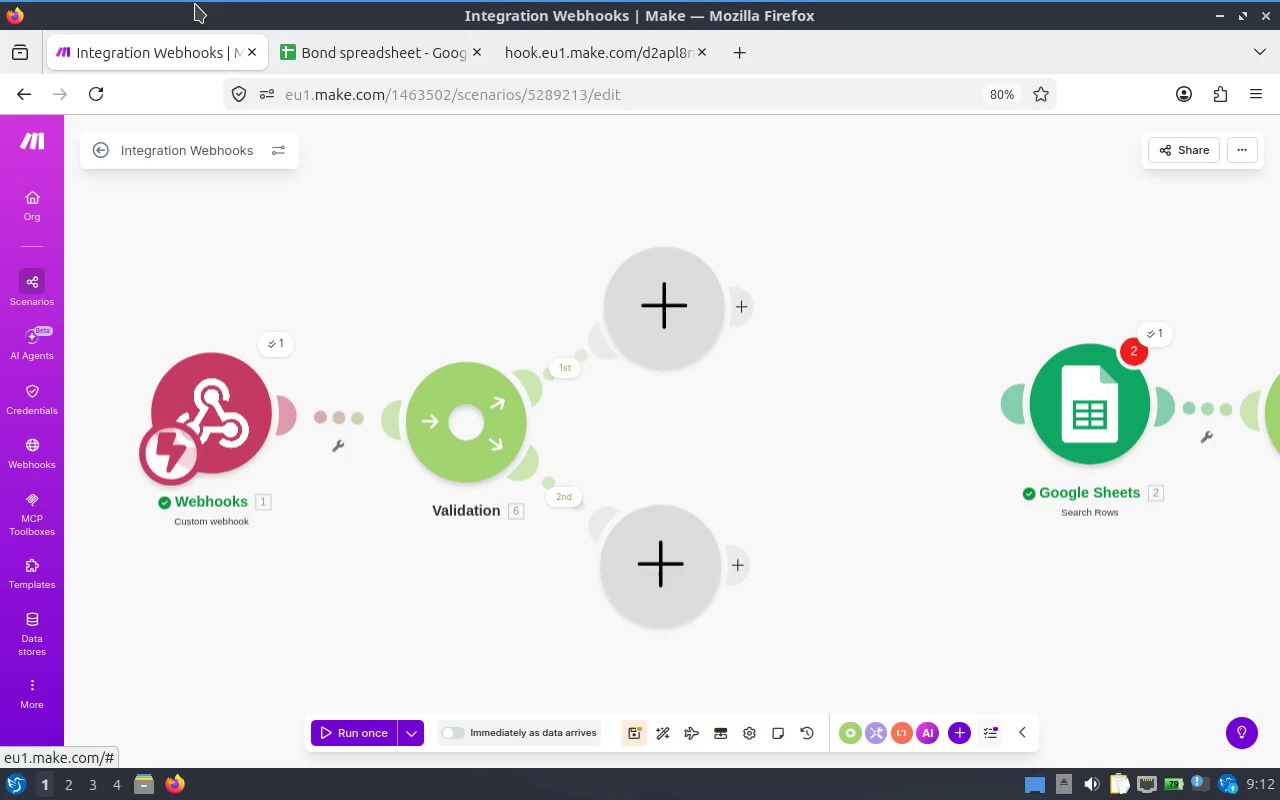 
wait(17.04)
 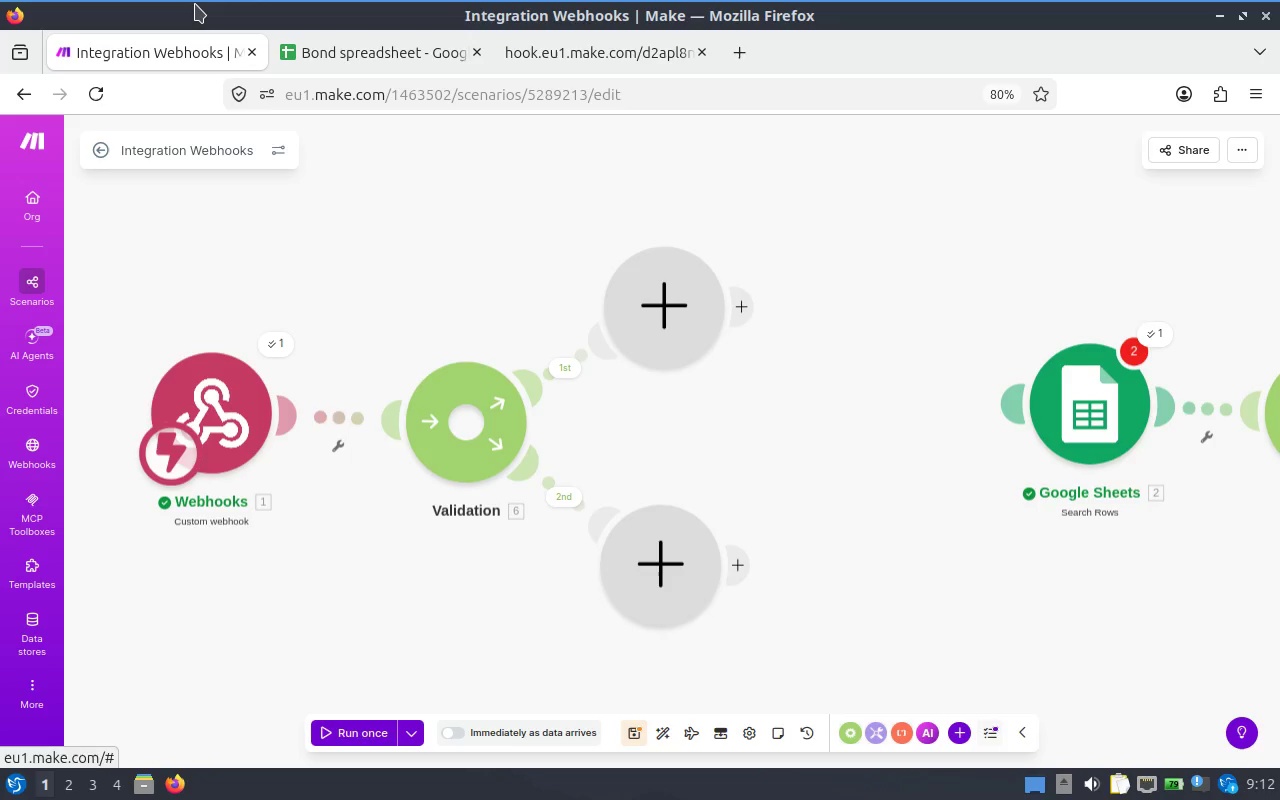 
left_click([554, 358])
 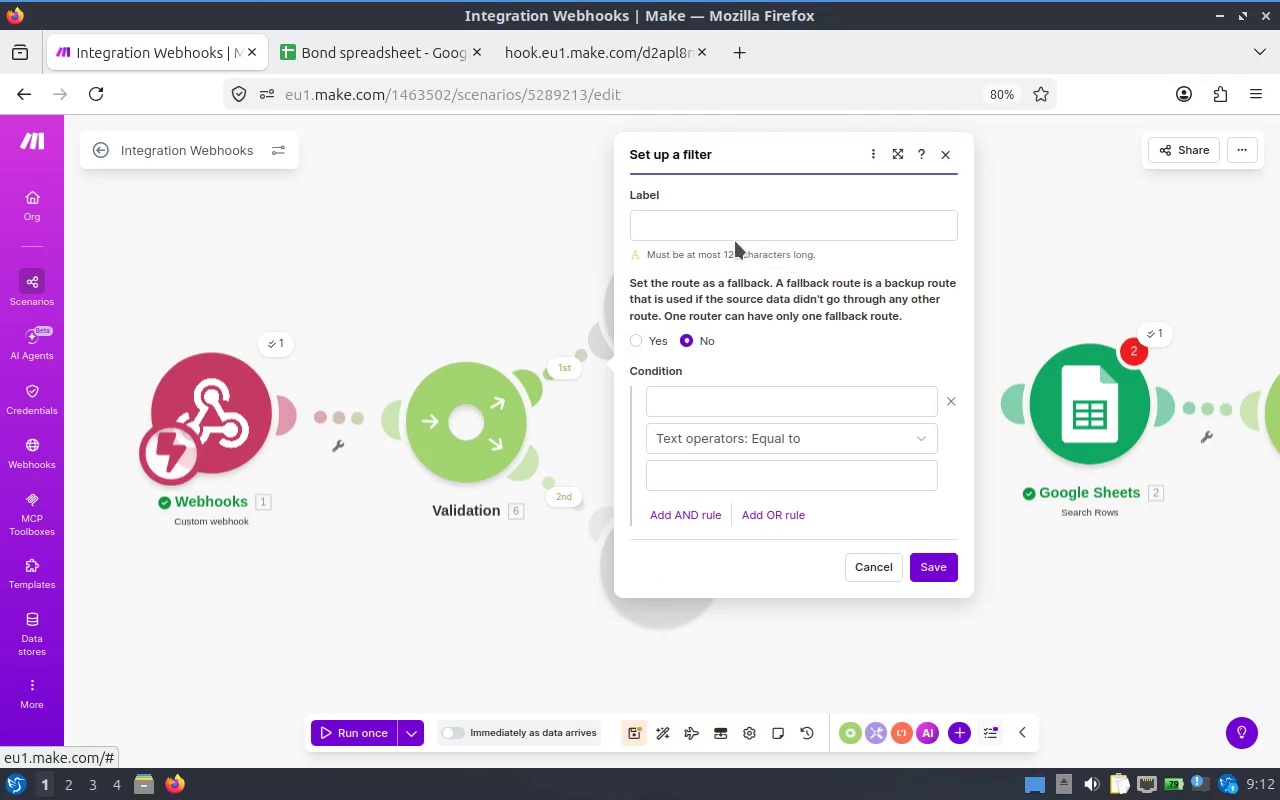 
left_click([679, 207])
 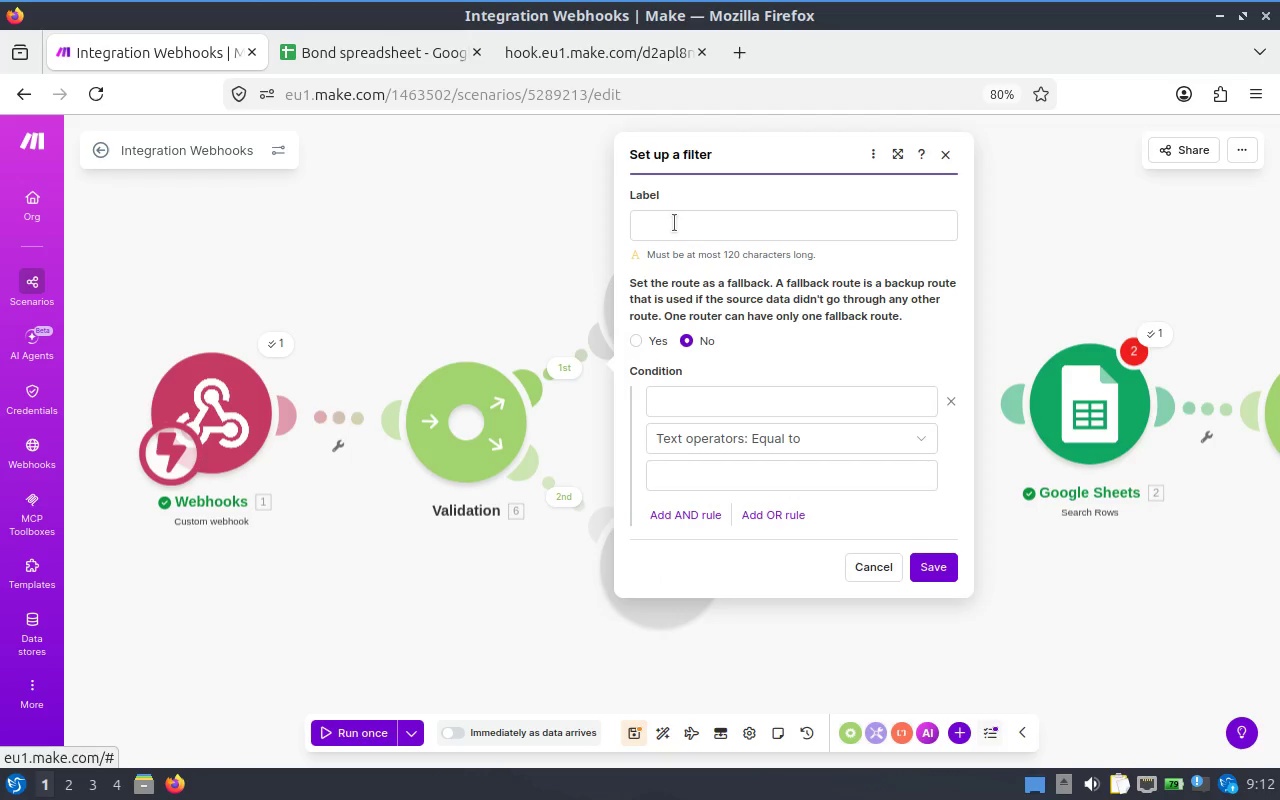 
left_click([674, 223])
 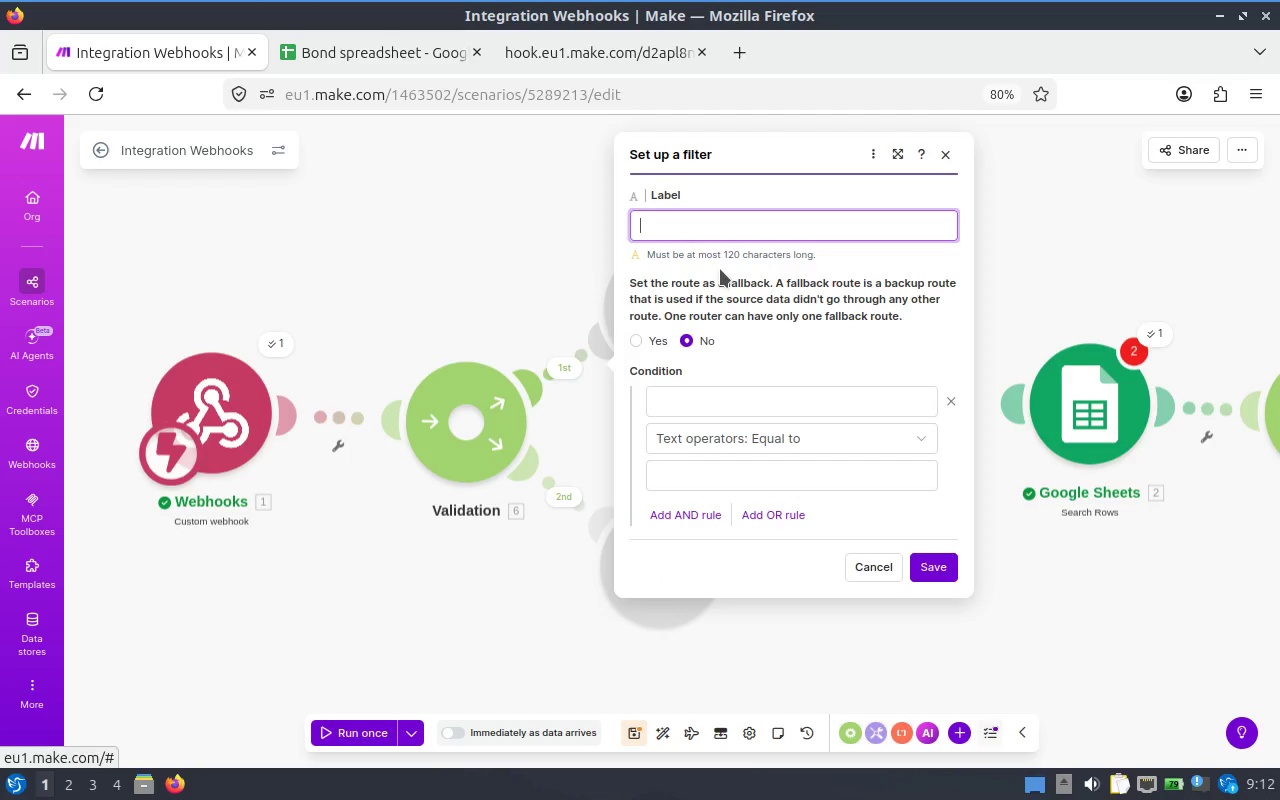 
type(Valid )
key(Backspace)
 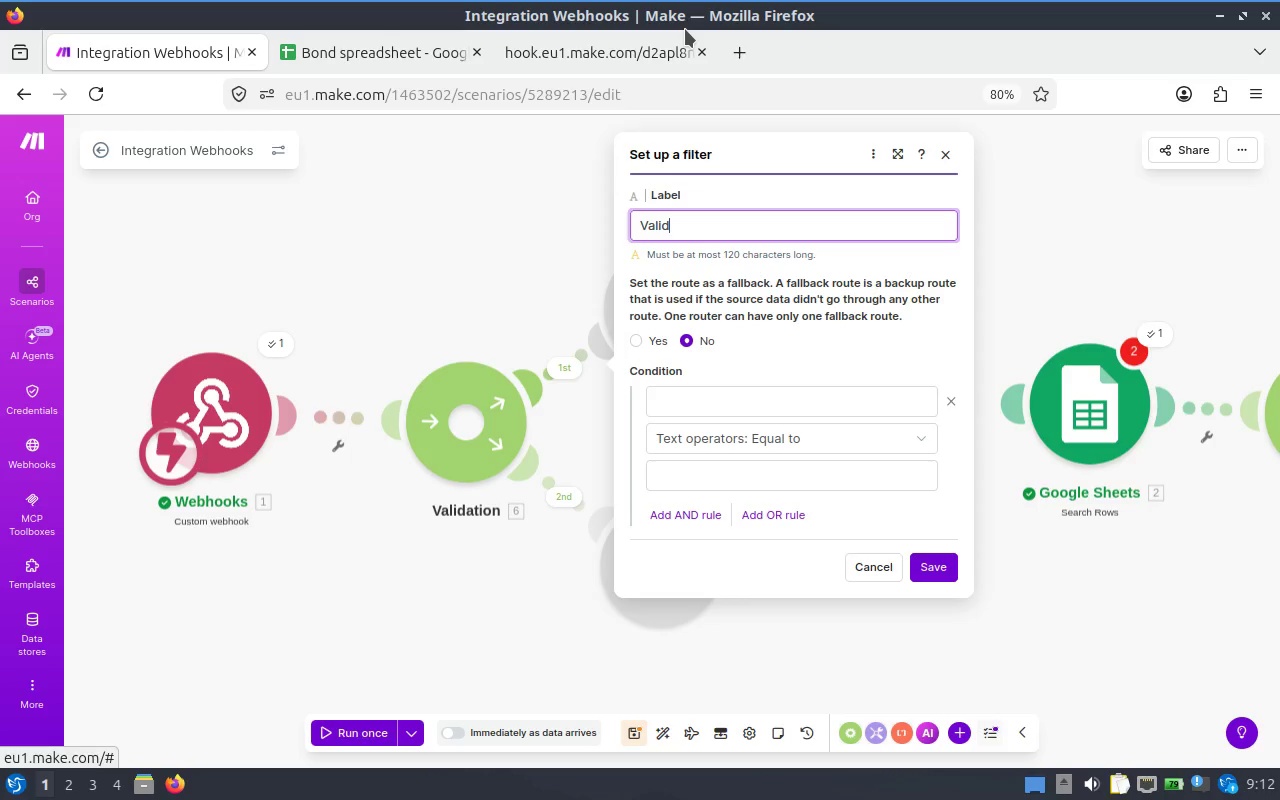 
wait(7.88)
 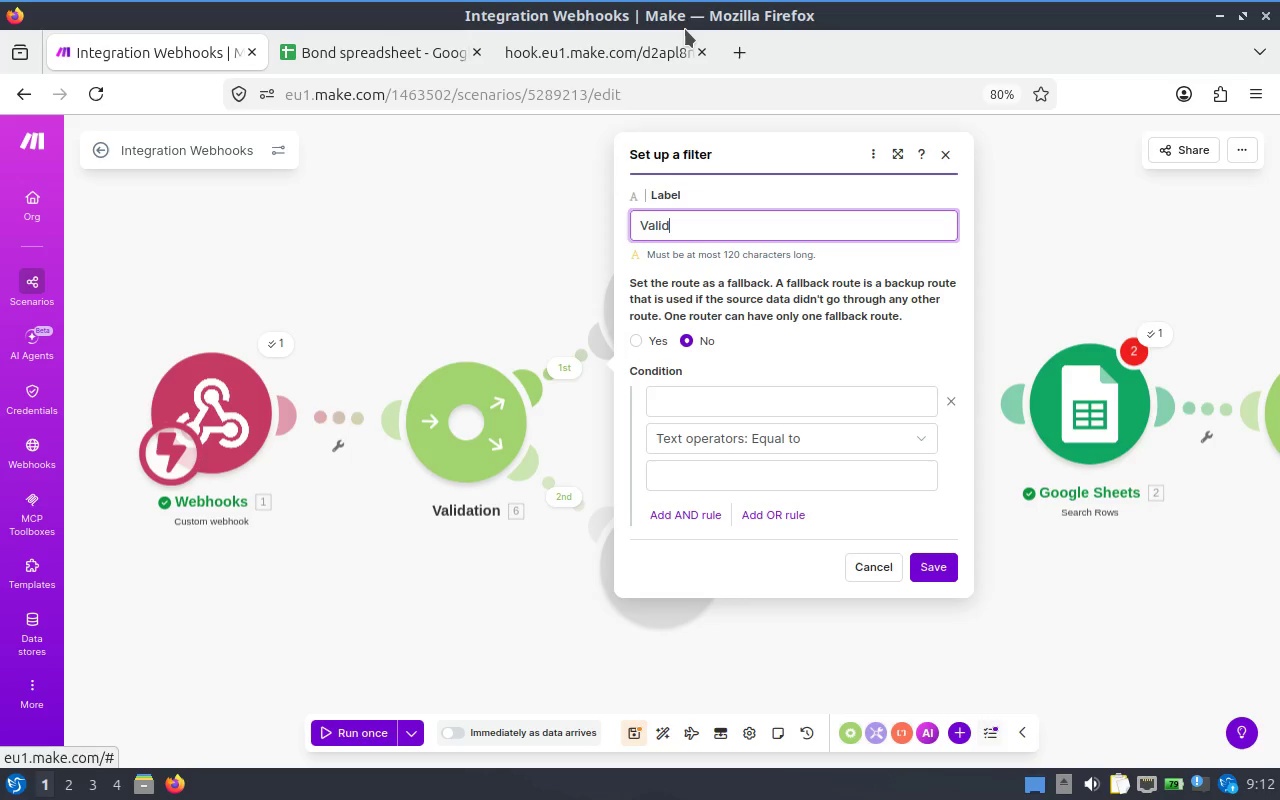 
left_click([749, 396])
 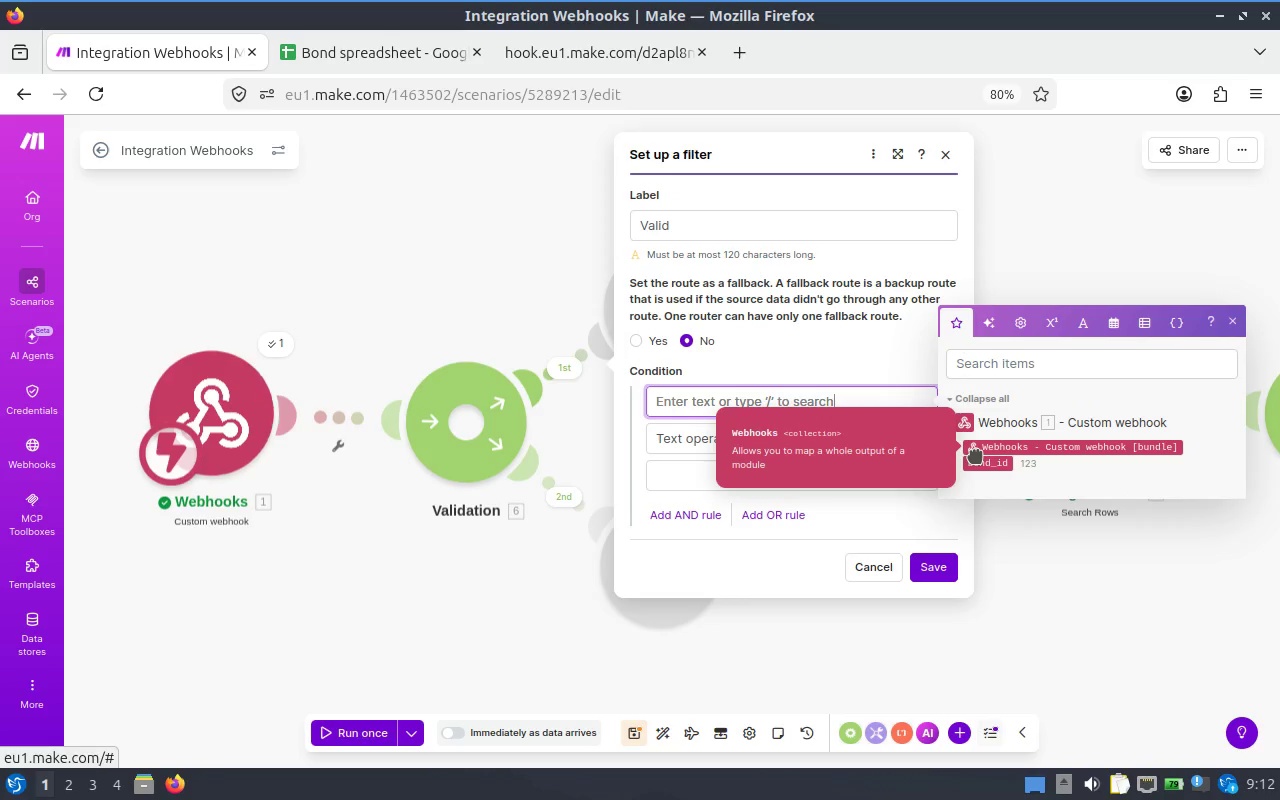 
left_click([976, 454])
 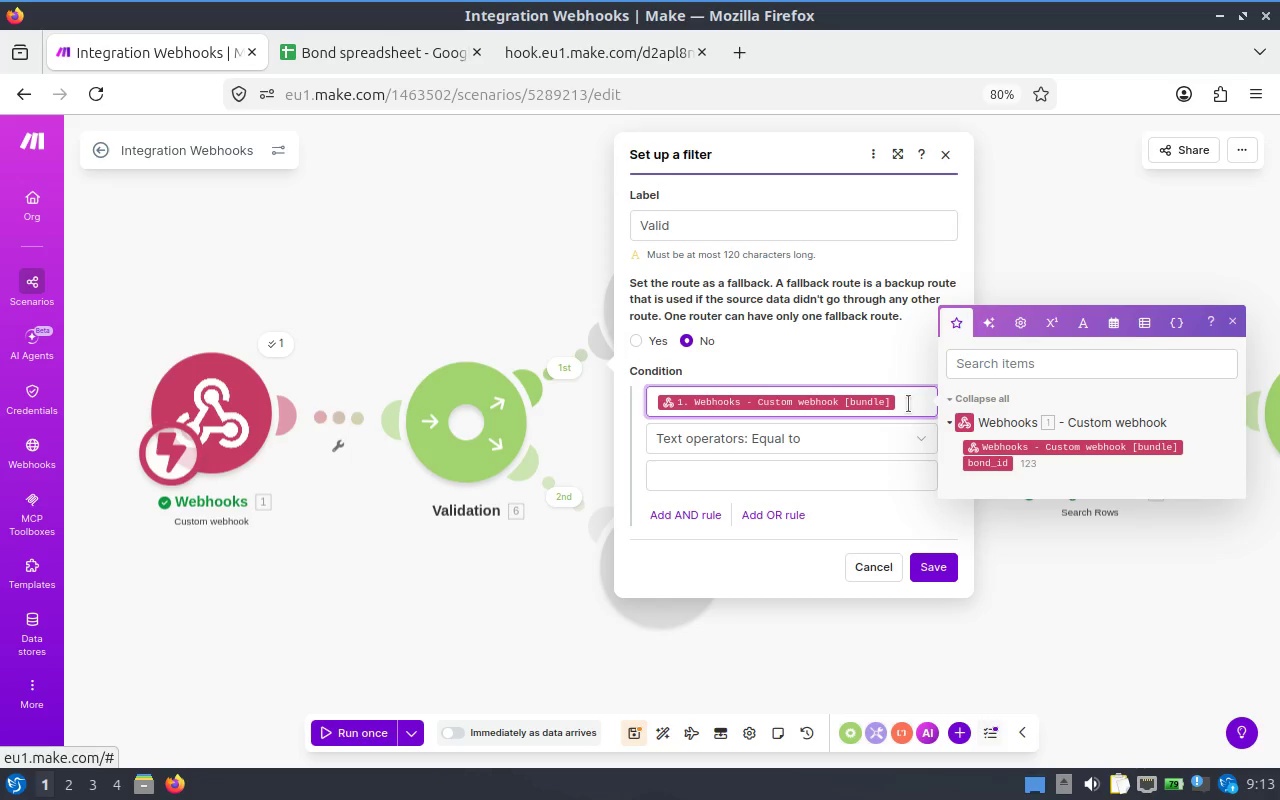 
key(Backspace)
 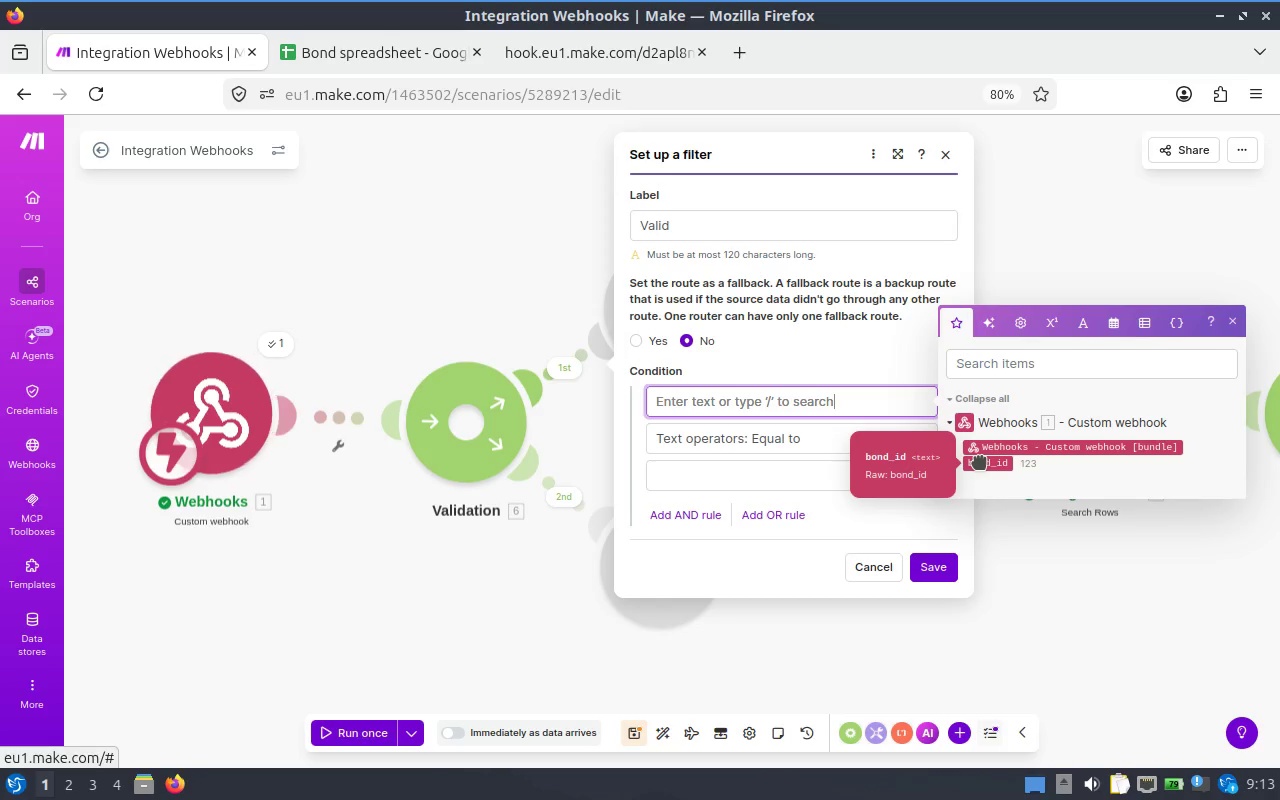 
left_click([980, 460])
 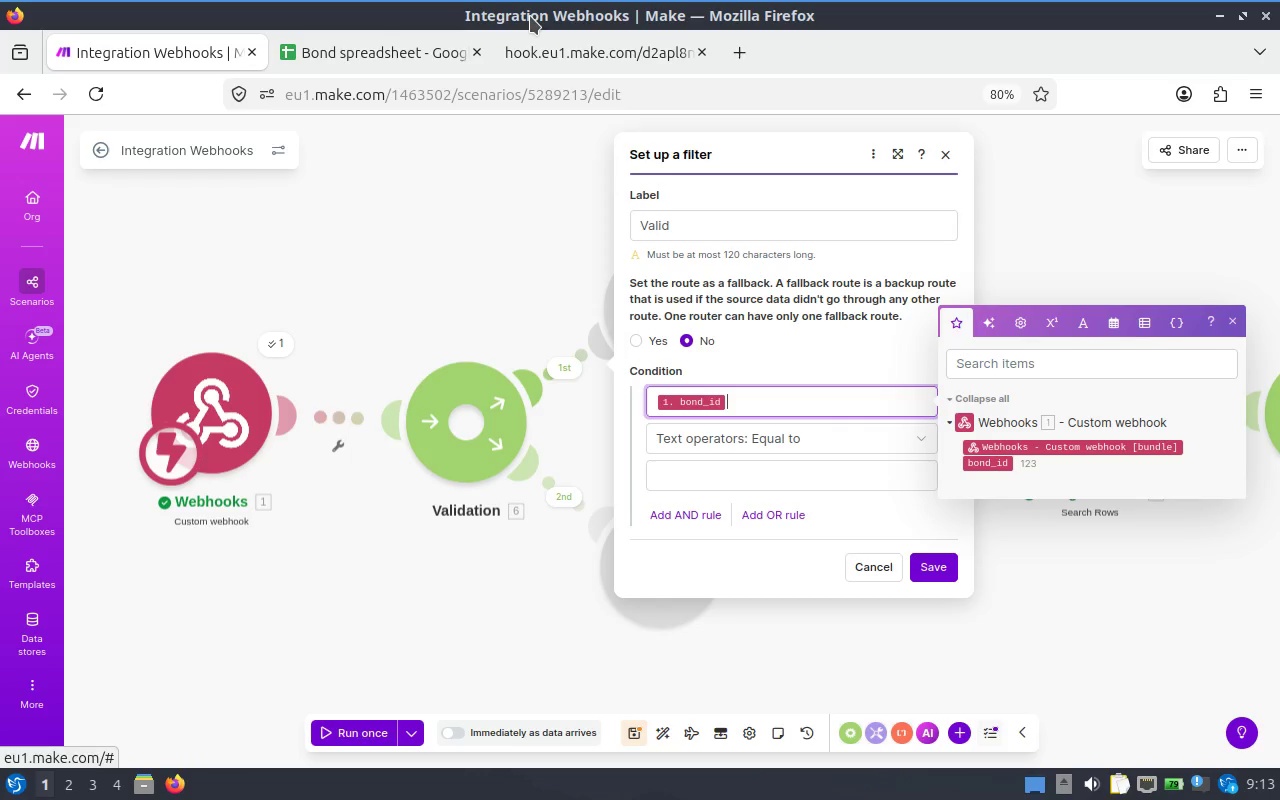 
wait(25.22)
 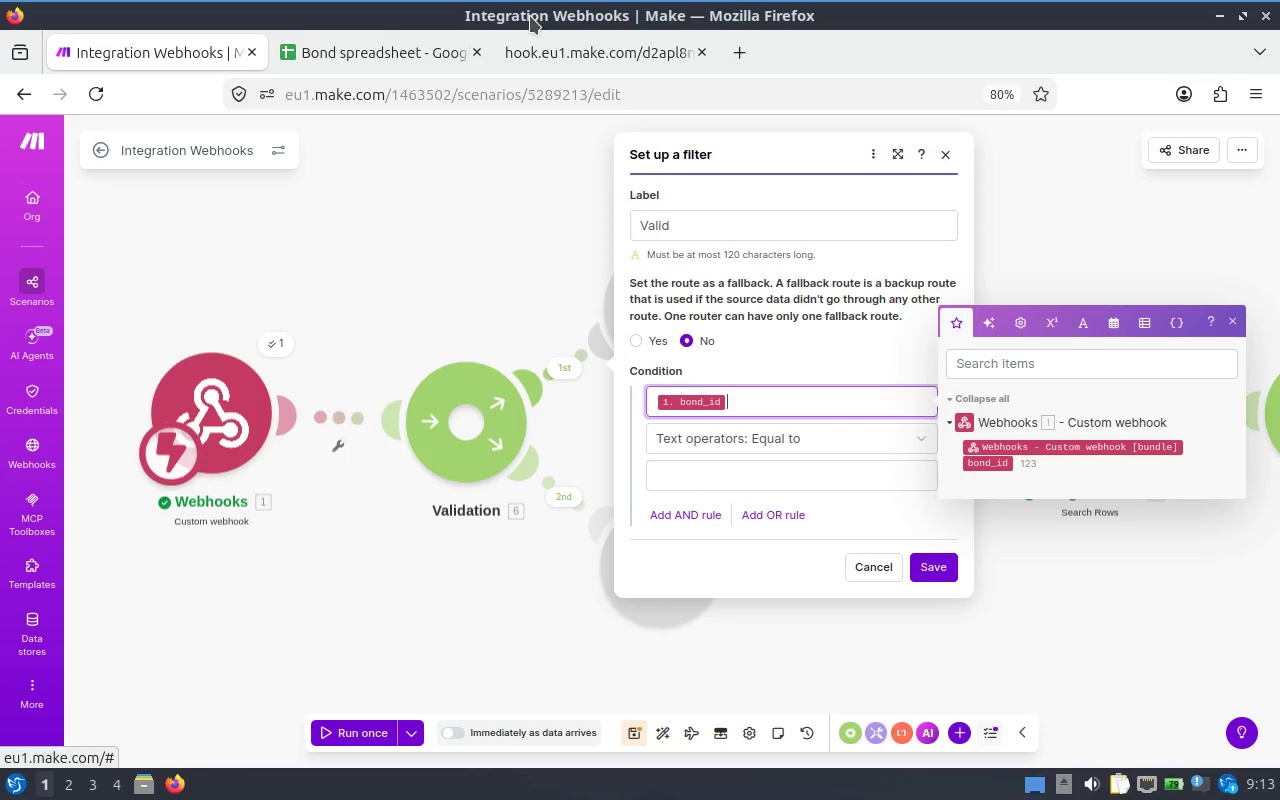 
left_click([833, 436])
 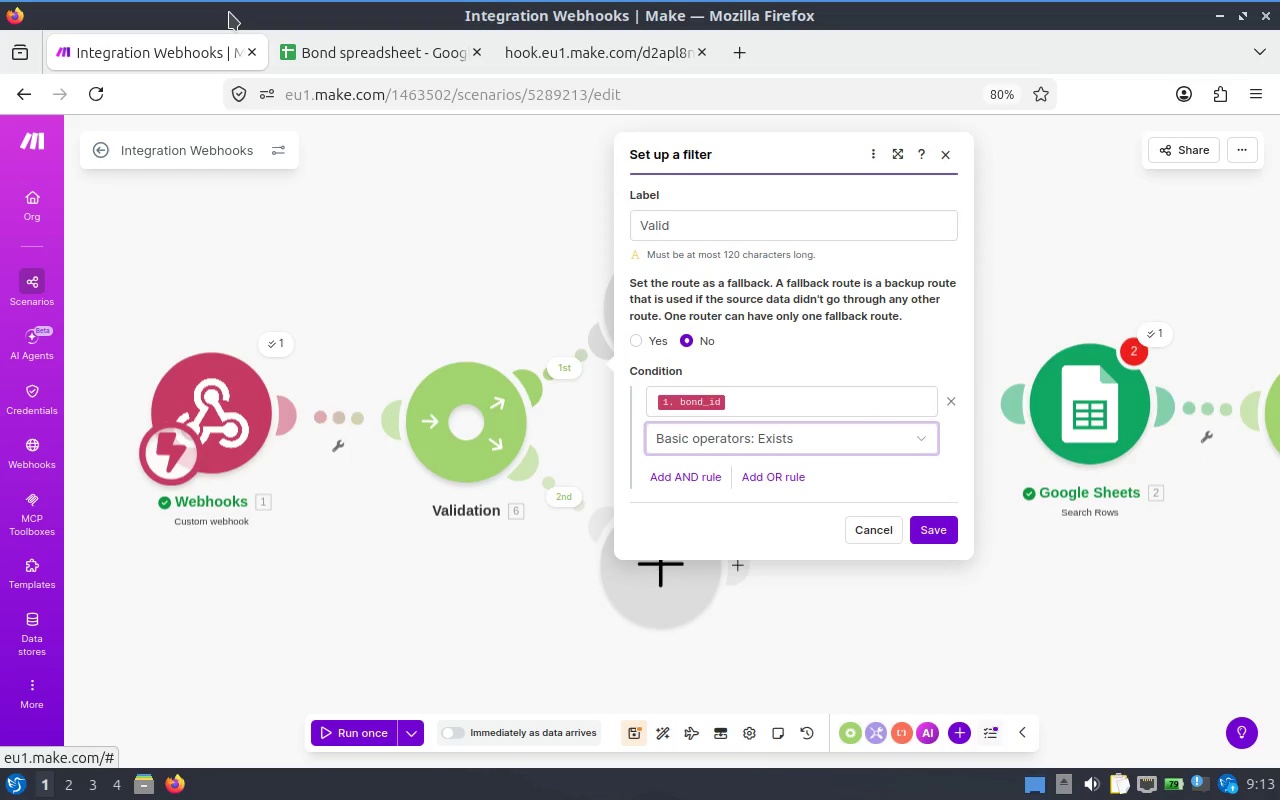 
wait(6.64)
 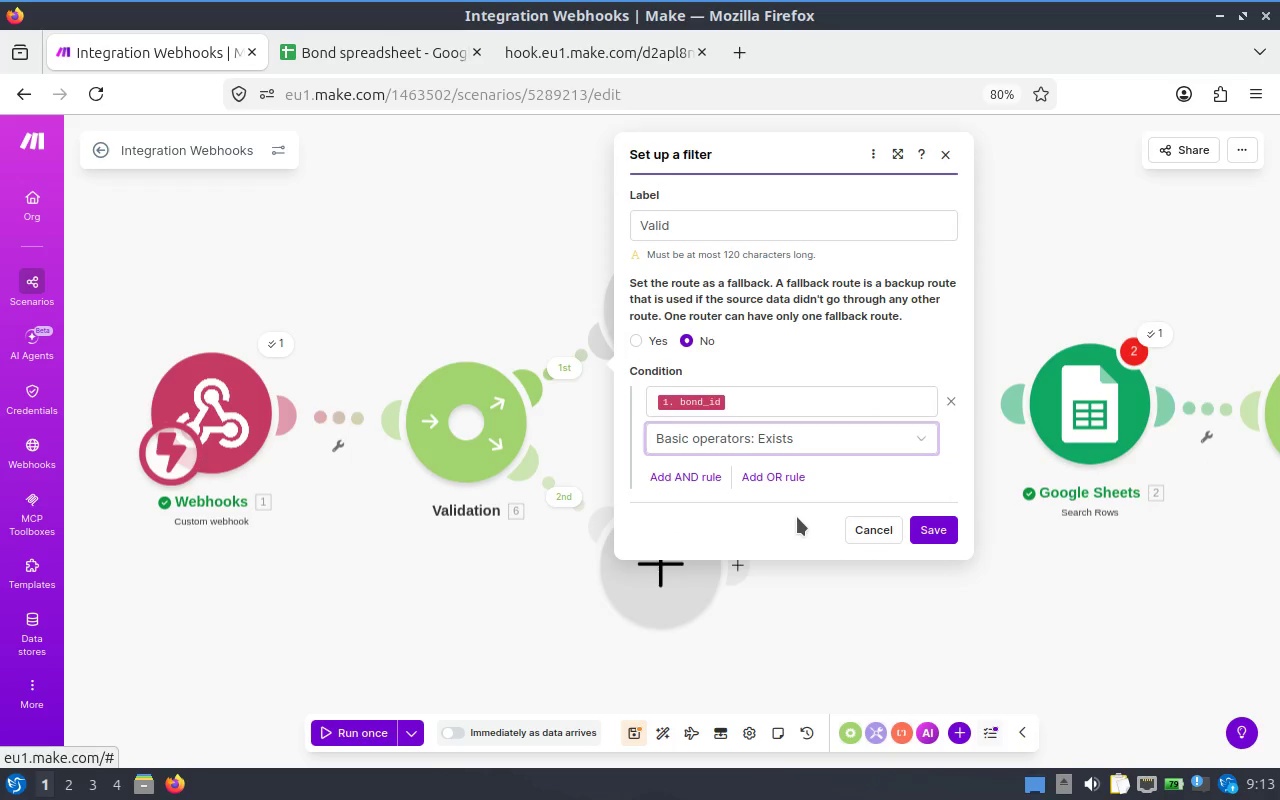 
left_click([674, 475])
 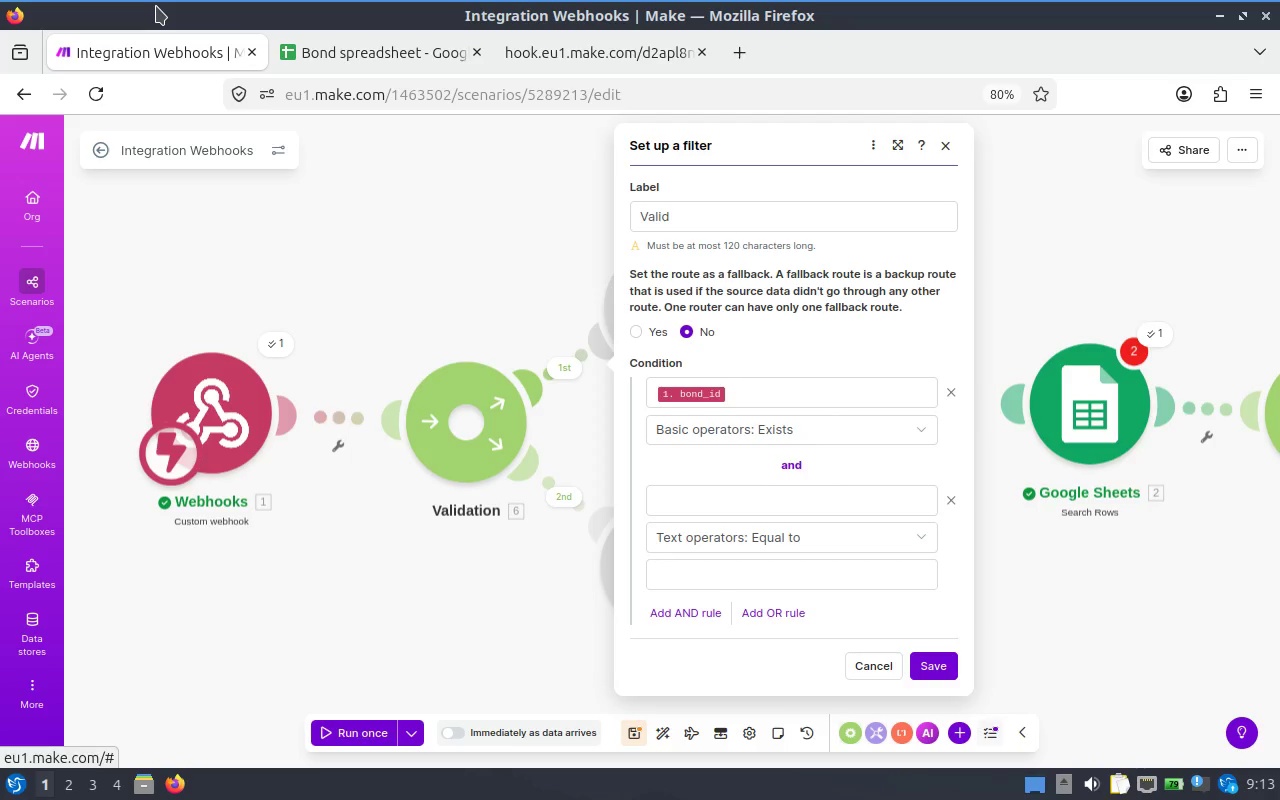 
wait(11.22)
 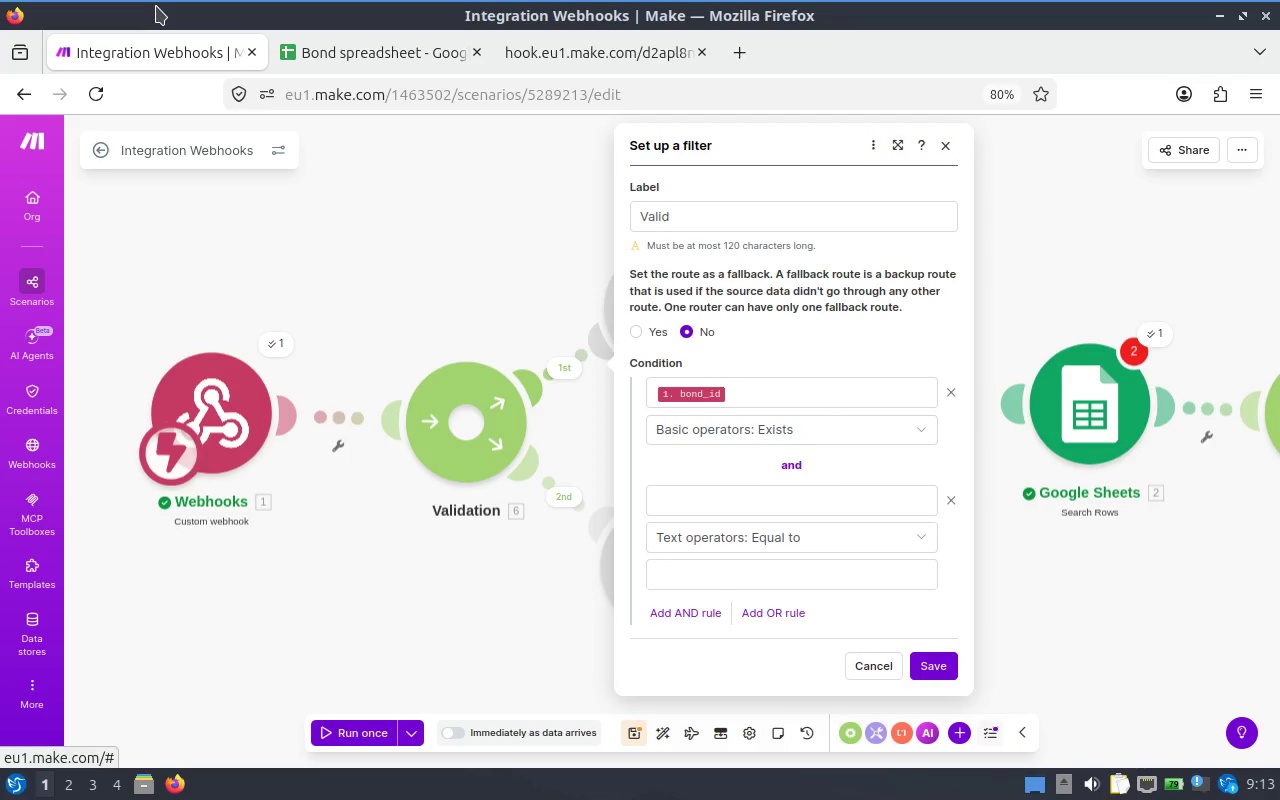 
left_click([815, 489])
 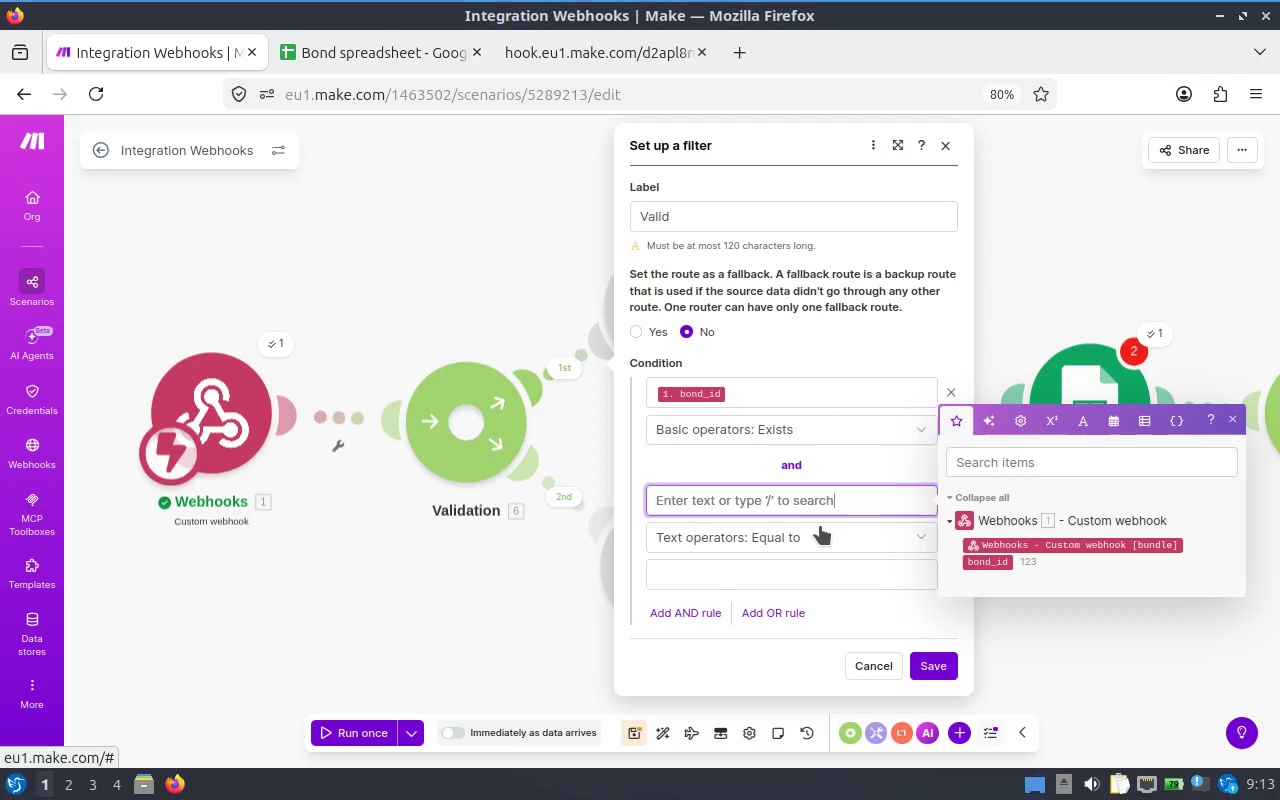 
left_click([821, 528])
 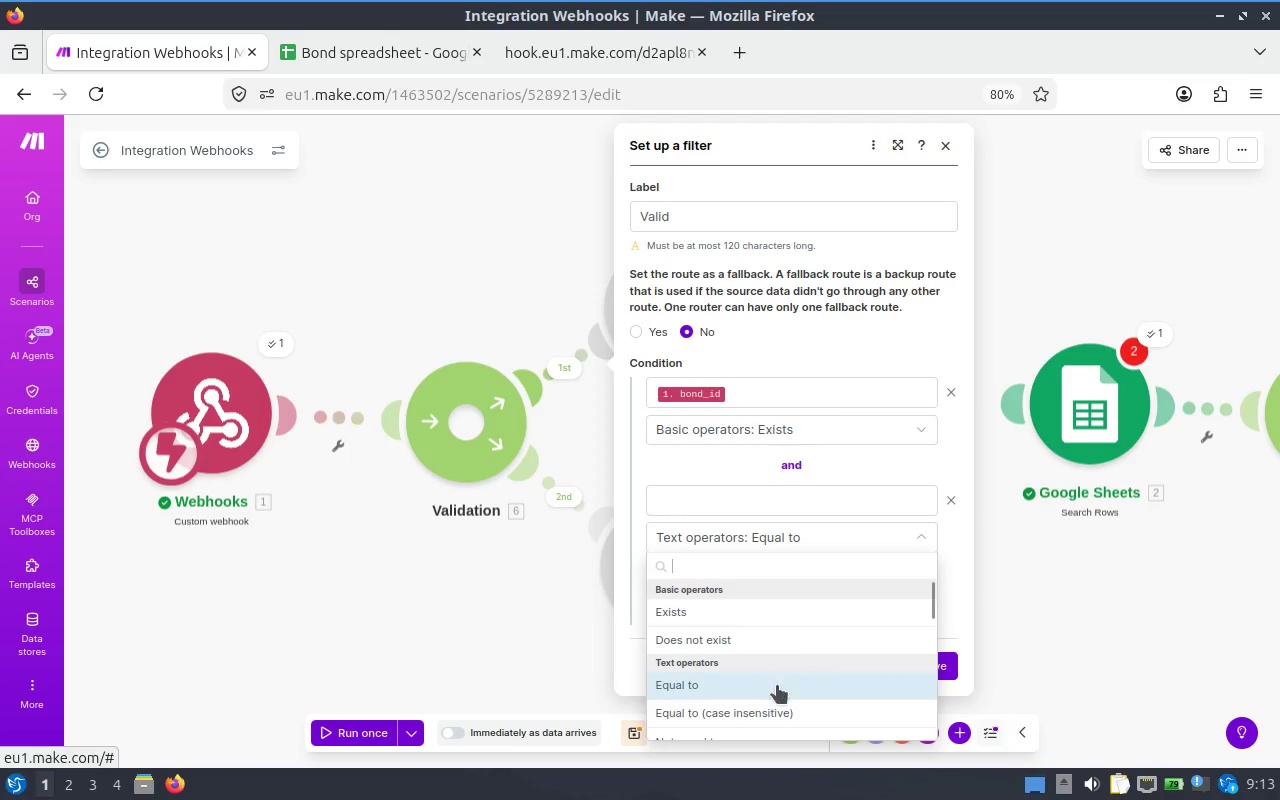 
scroll: coordinate [795, 632], scroll_direction: down, amount: 6.0
 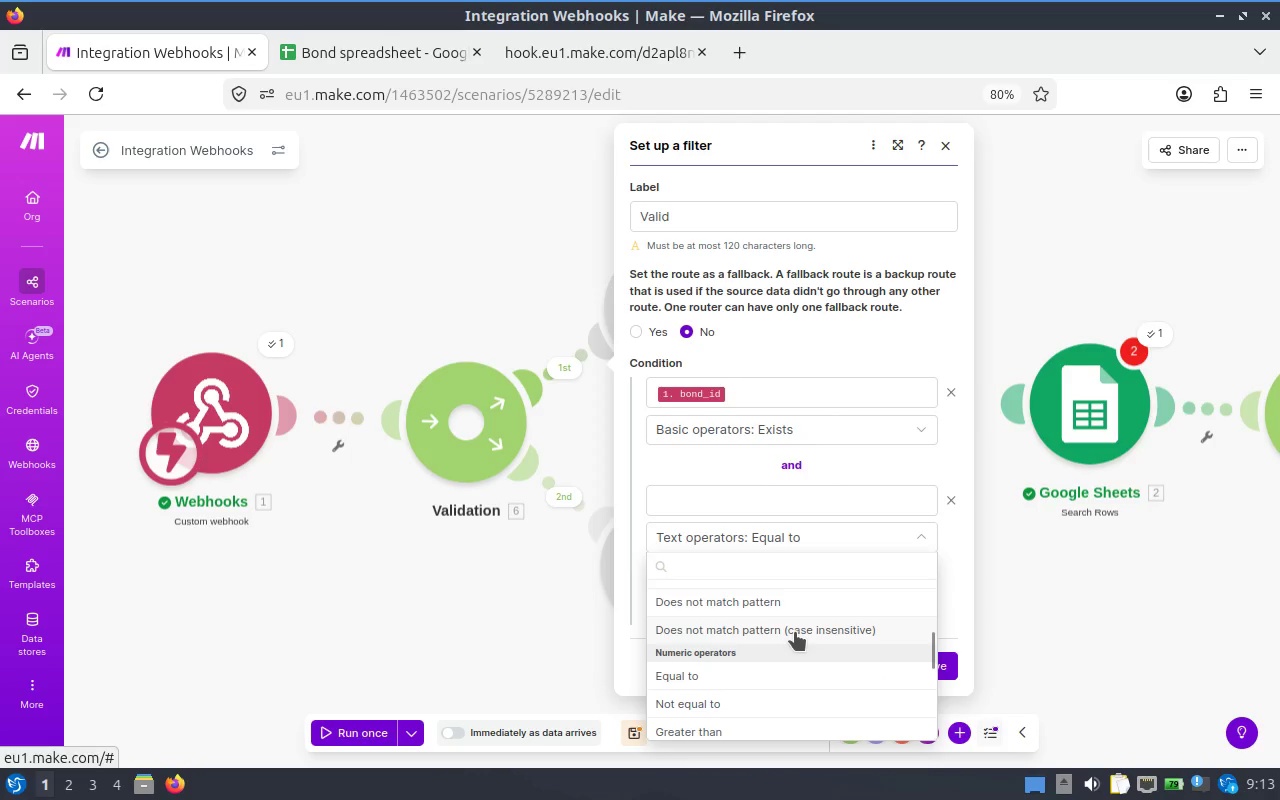 
scroll: coordinate [795, 632], scroll_direction: up, amount: 1.0
 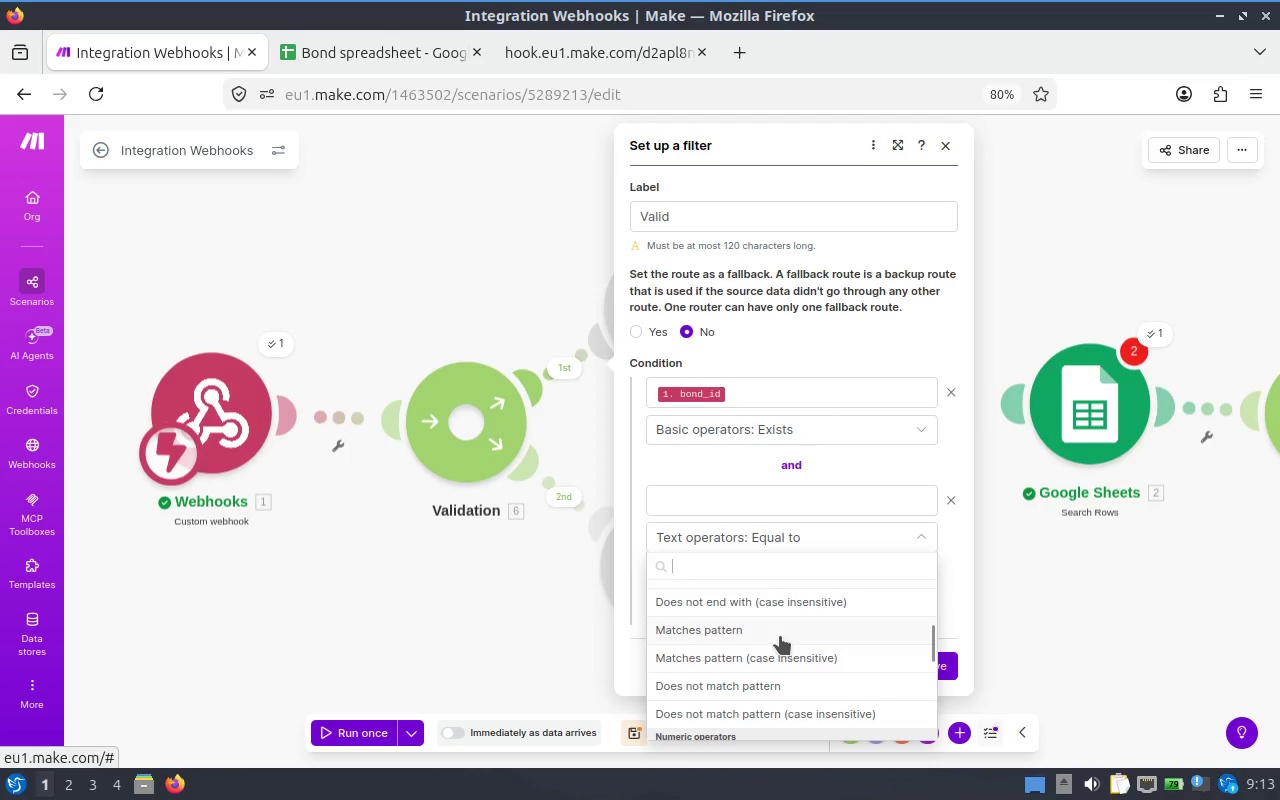 
left_click([785, 630])
 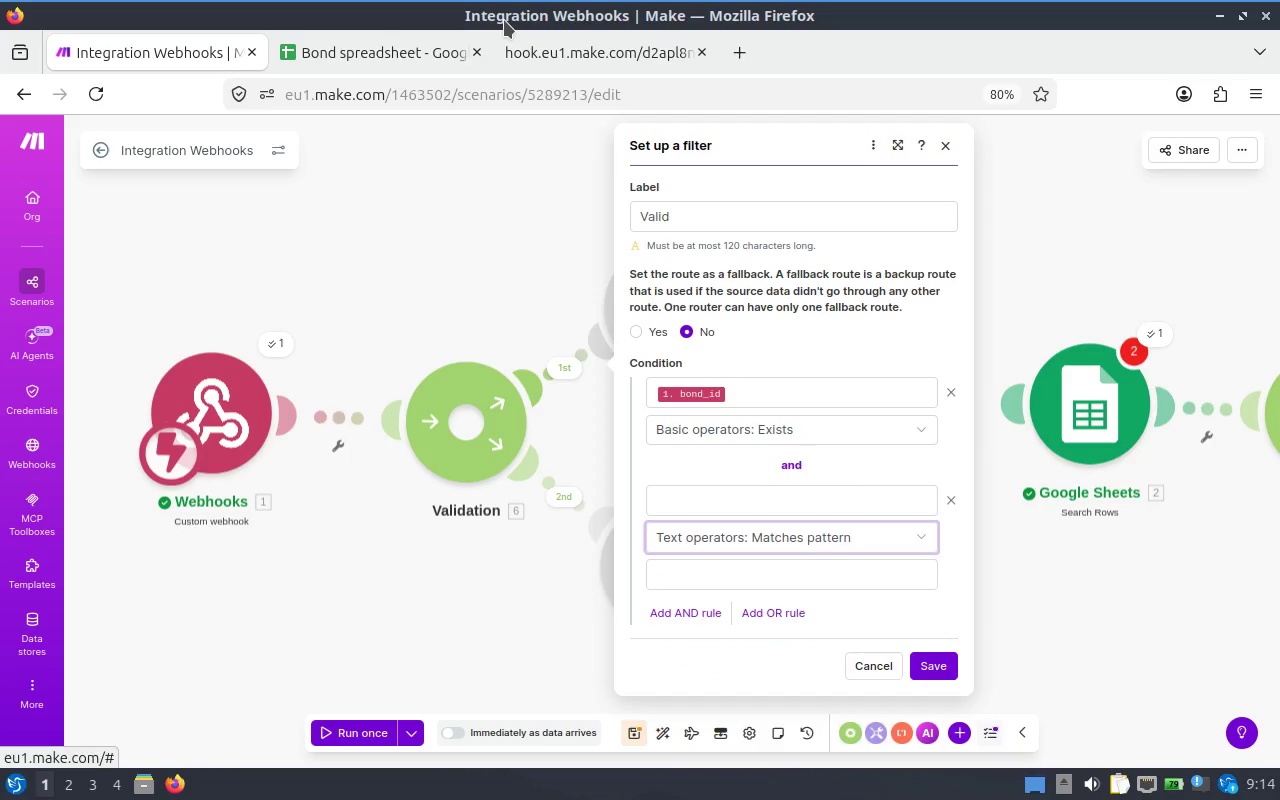 
wait(10.51)
 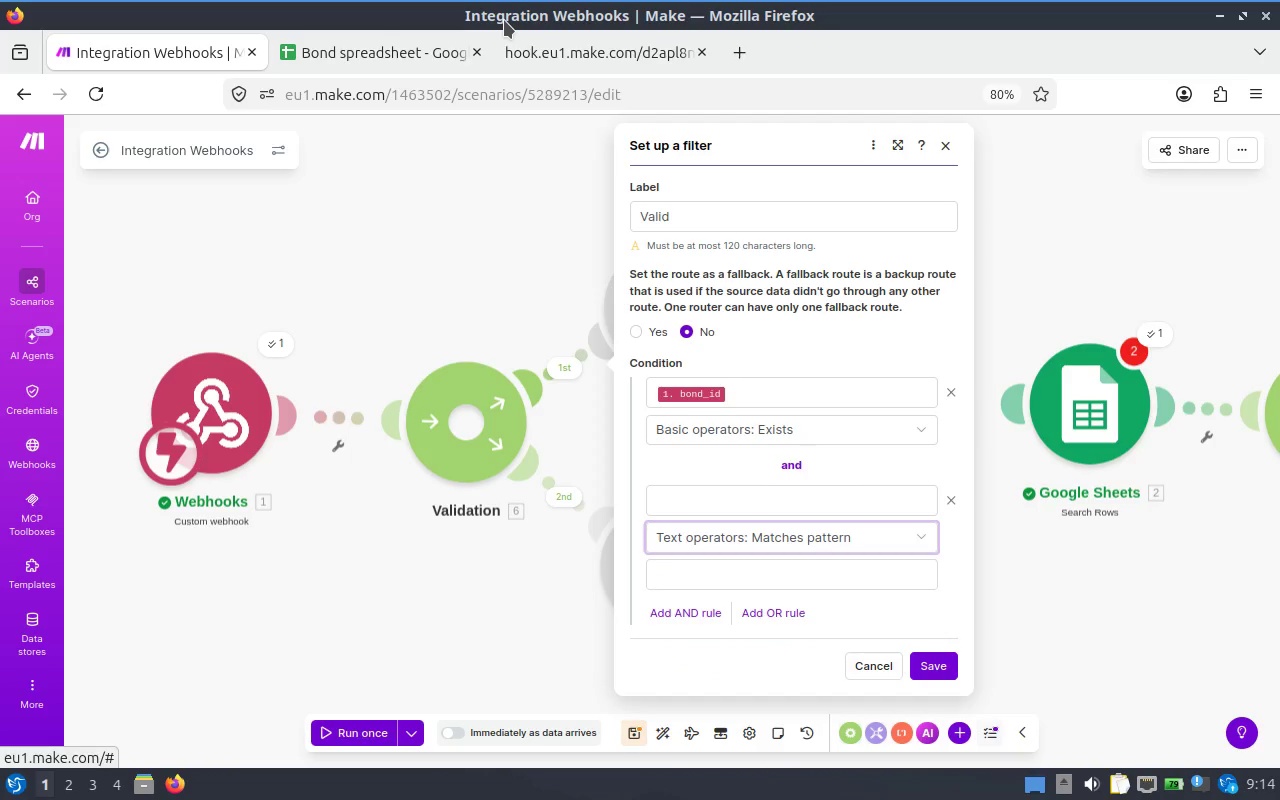 
left_click([818, 497])
 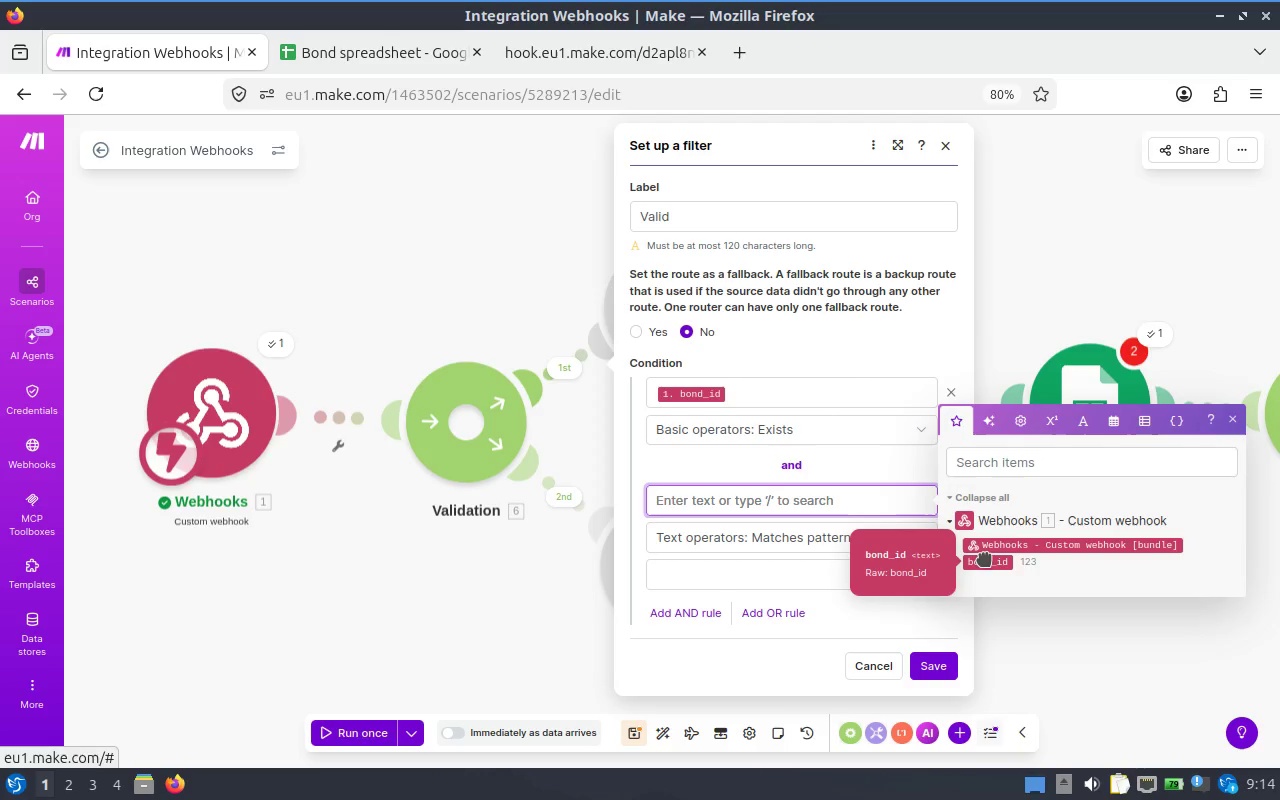 
left_click([985, 557])
 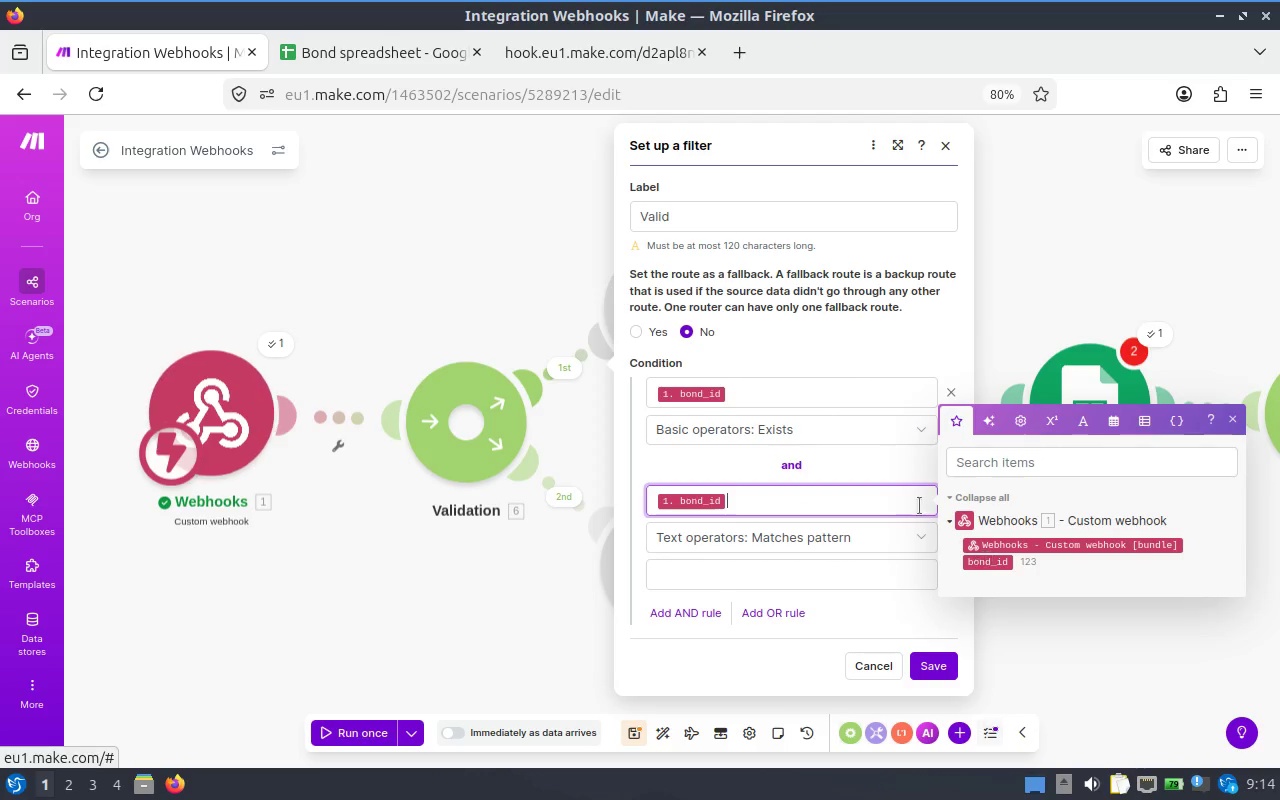 
mouse_move([104, 3])
 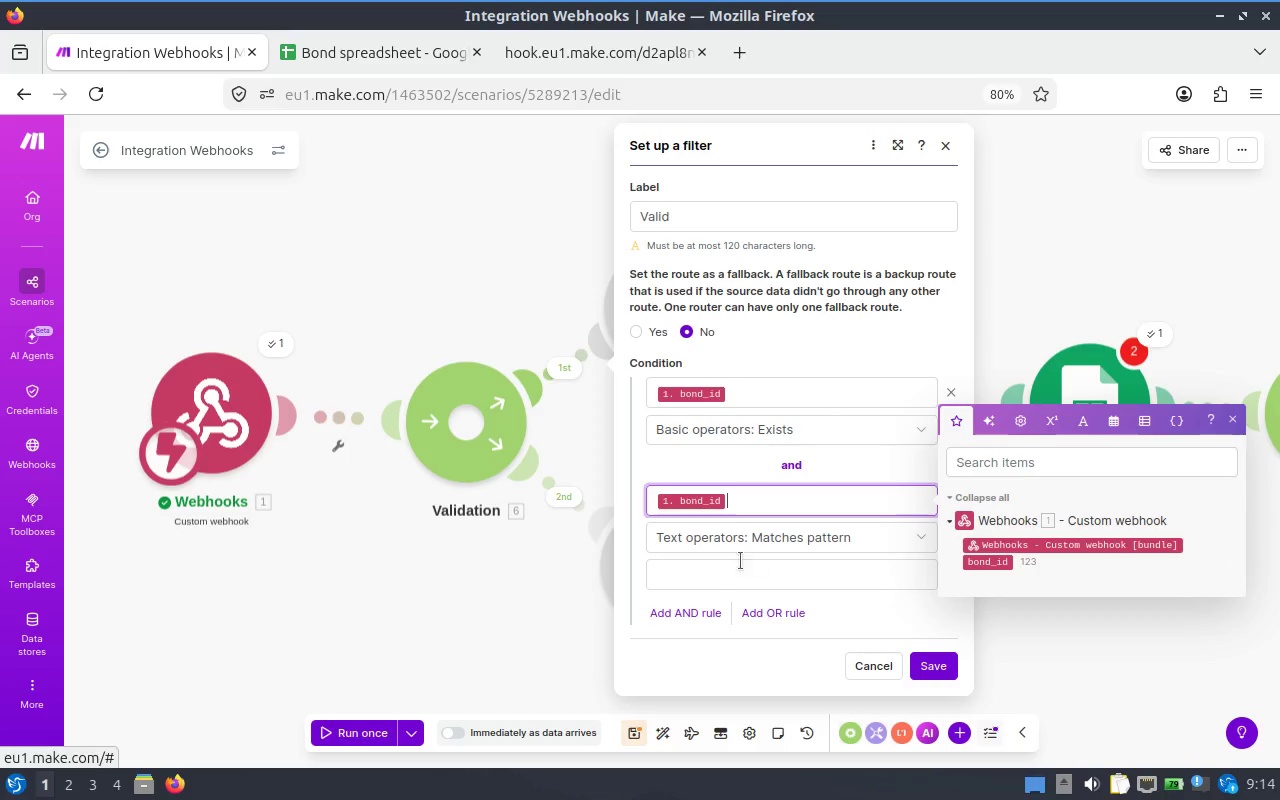 
left_click([735, 572])
 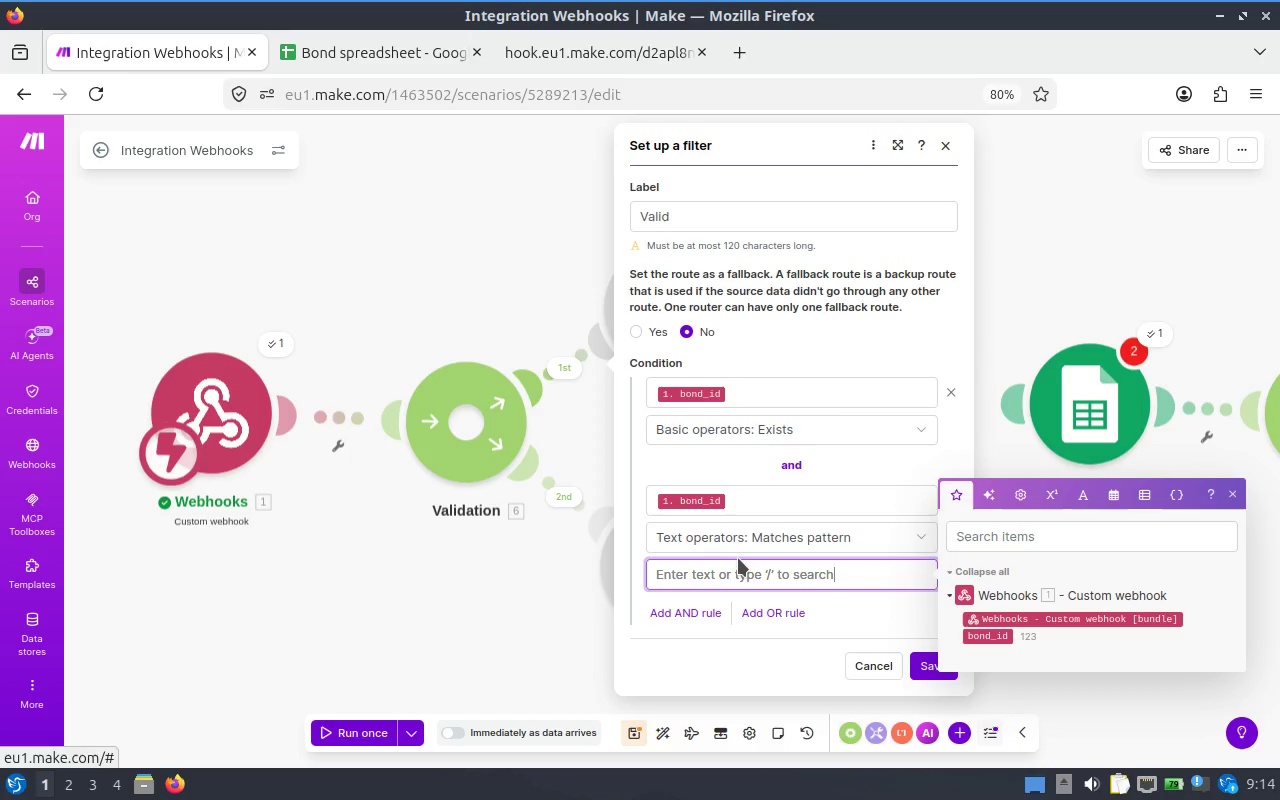 
wait(8.65)
 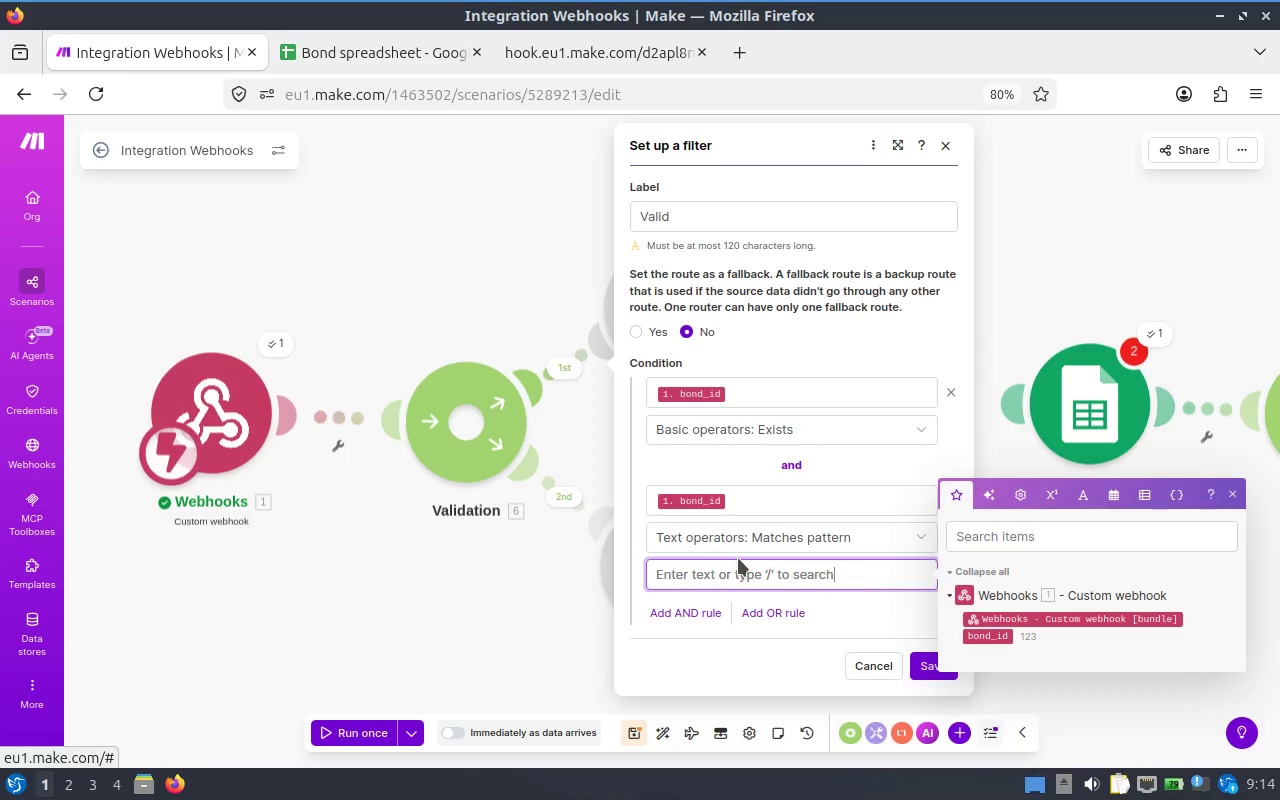 
key(Shift+6)
 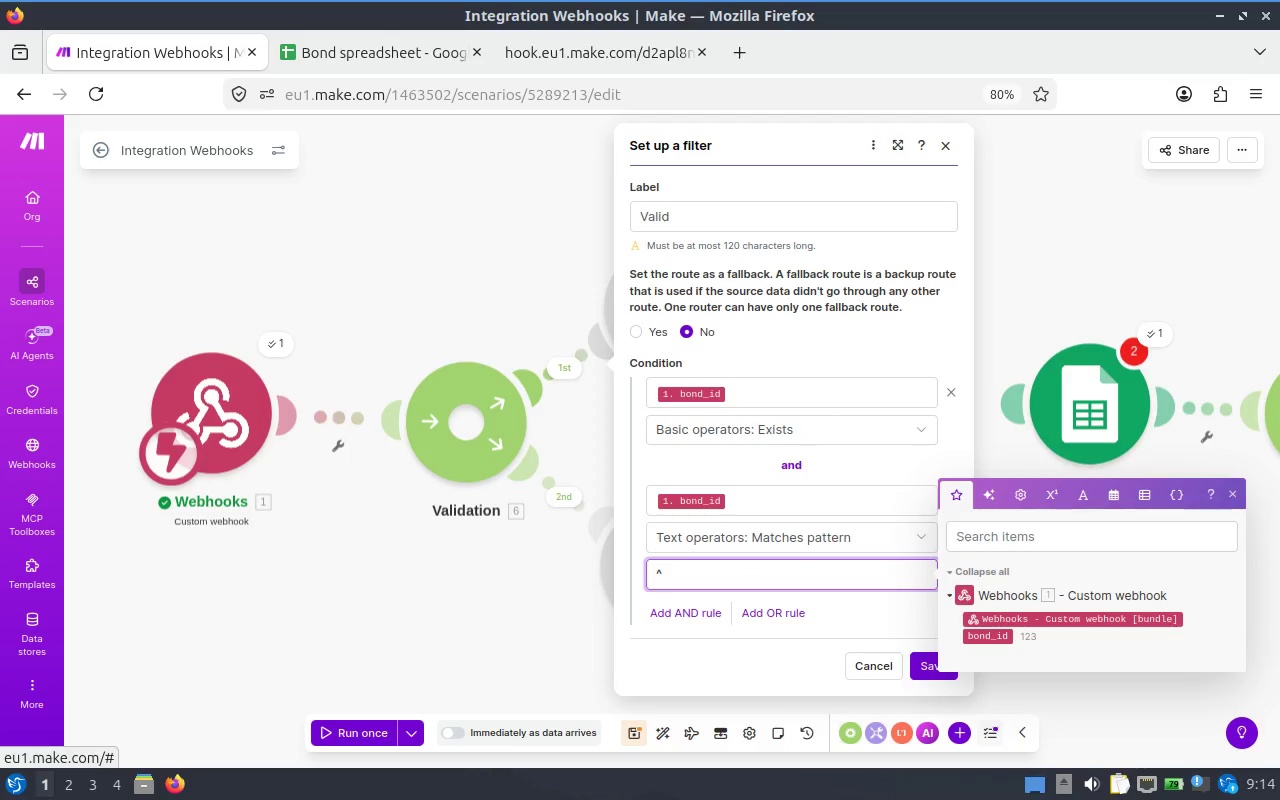 
key(Slash)
 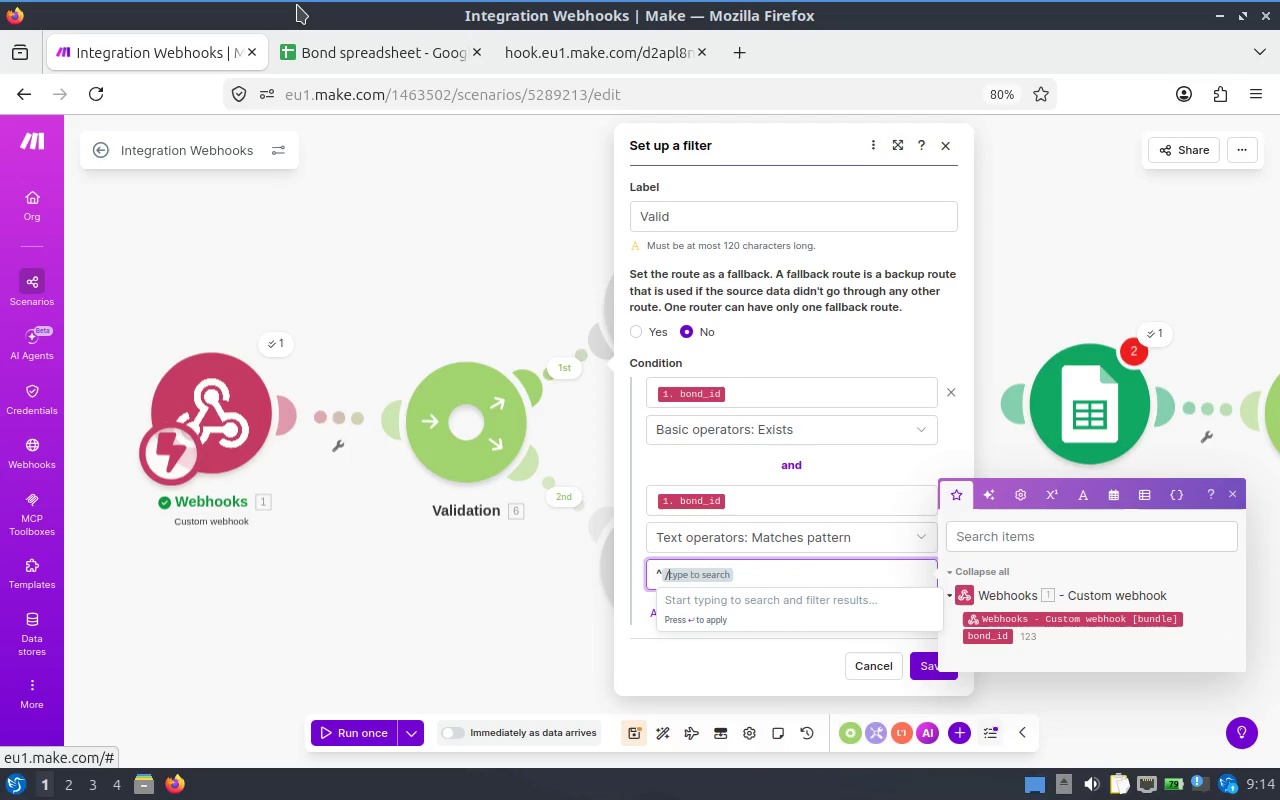 
key(Backspace)
 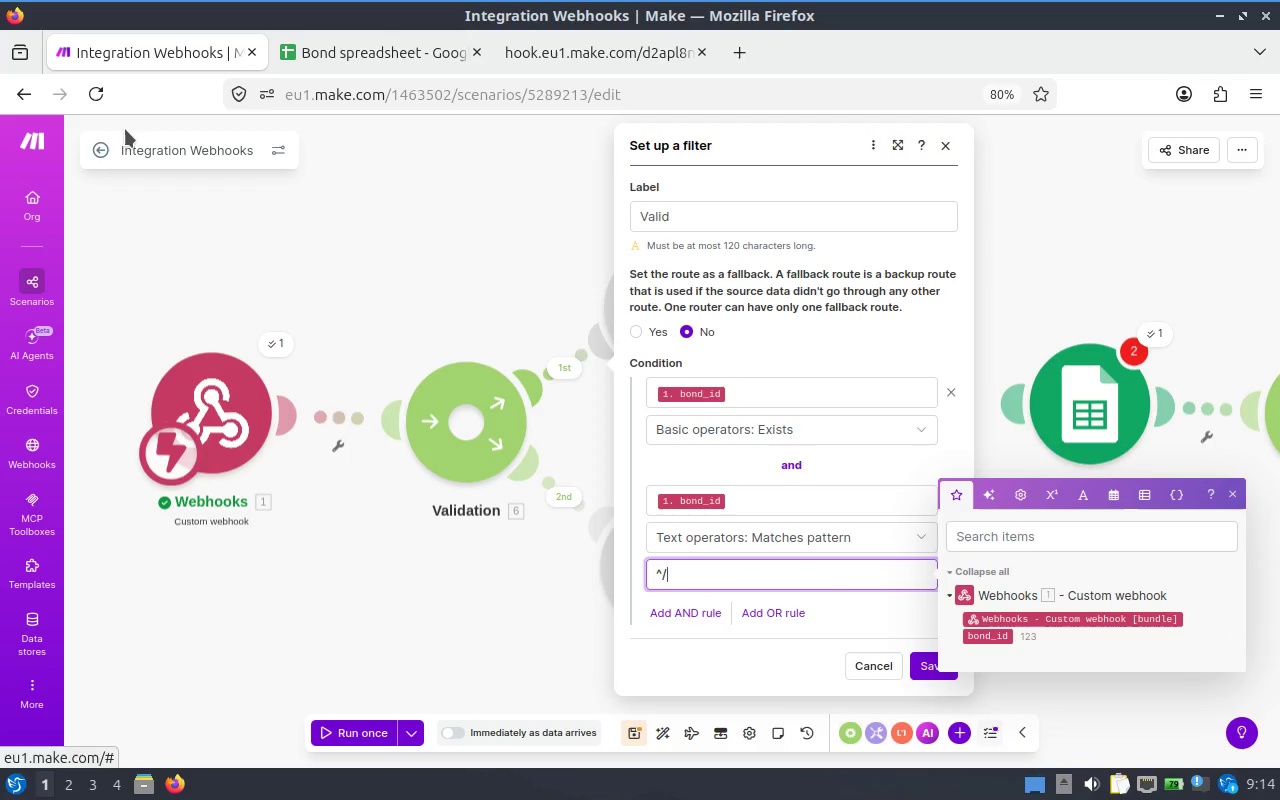 
key(Backspace)
 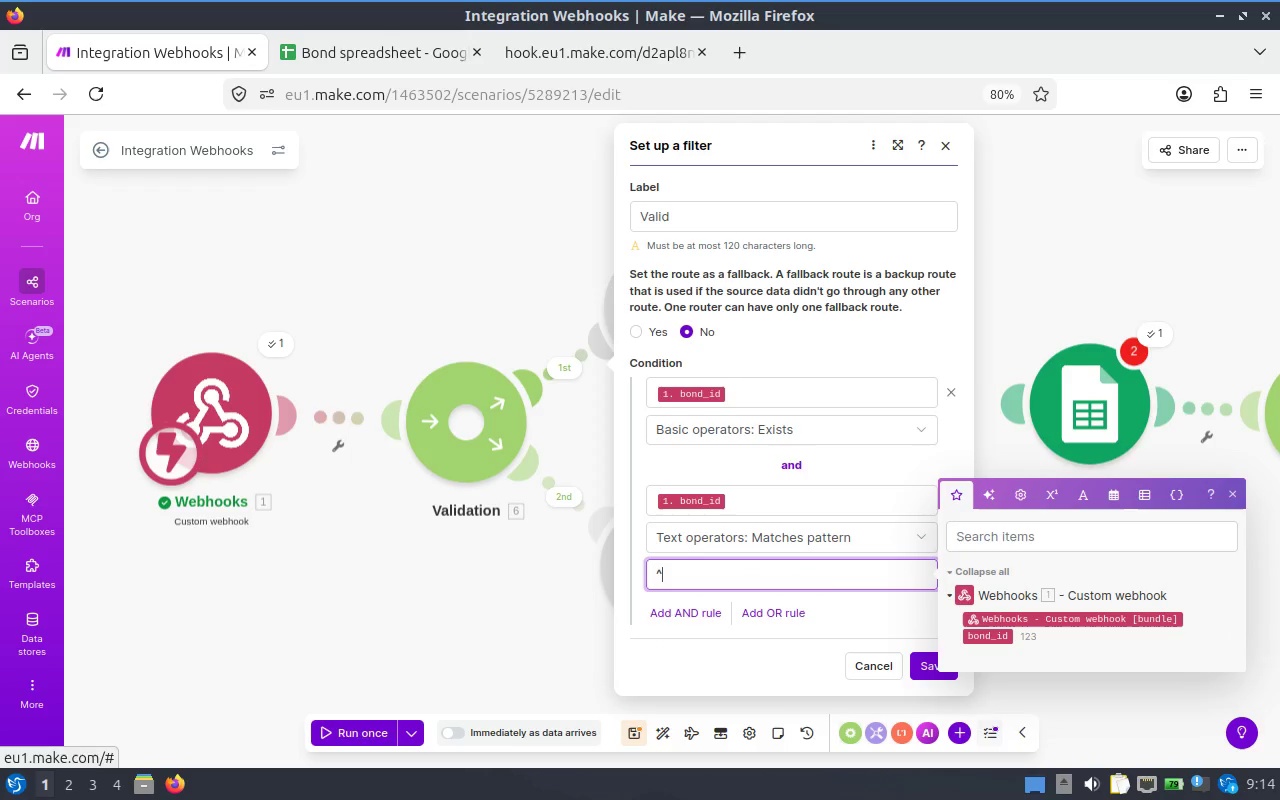 
key(Shift+Backslash)
 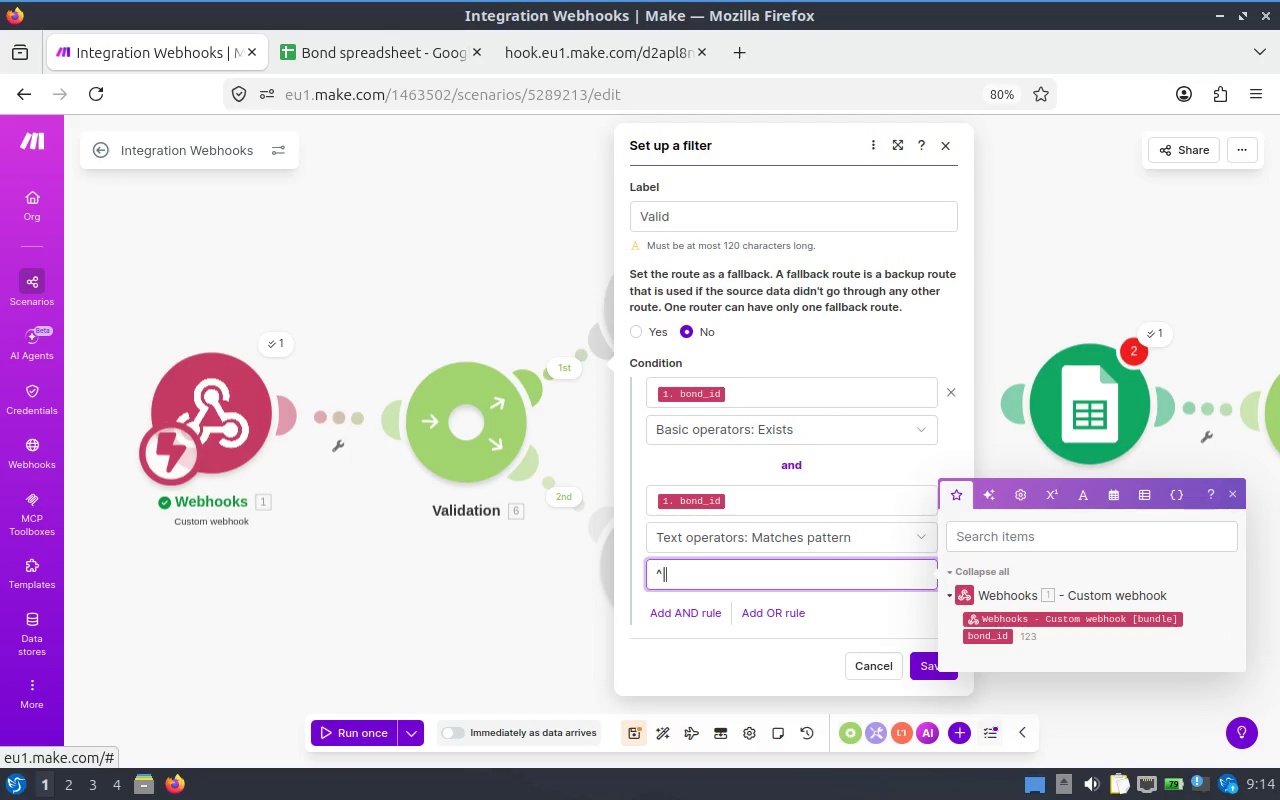 
key(Backspace)
 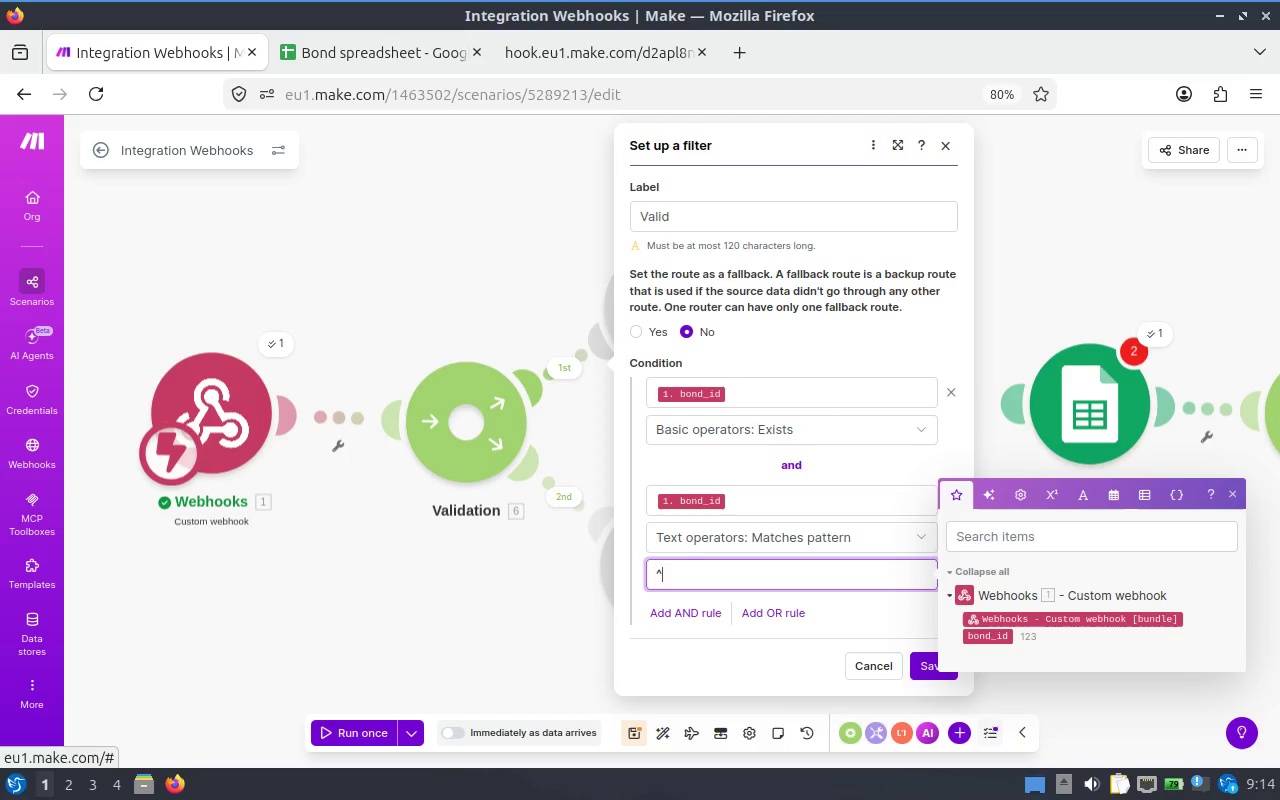 
key(Backslash)
 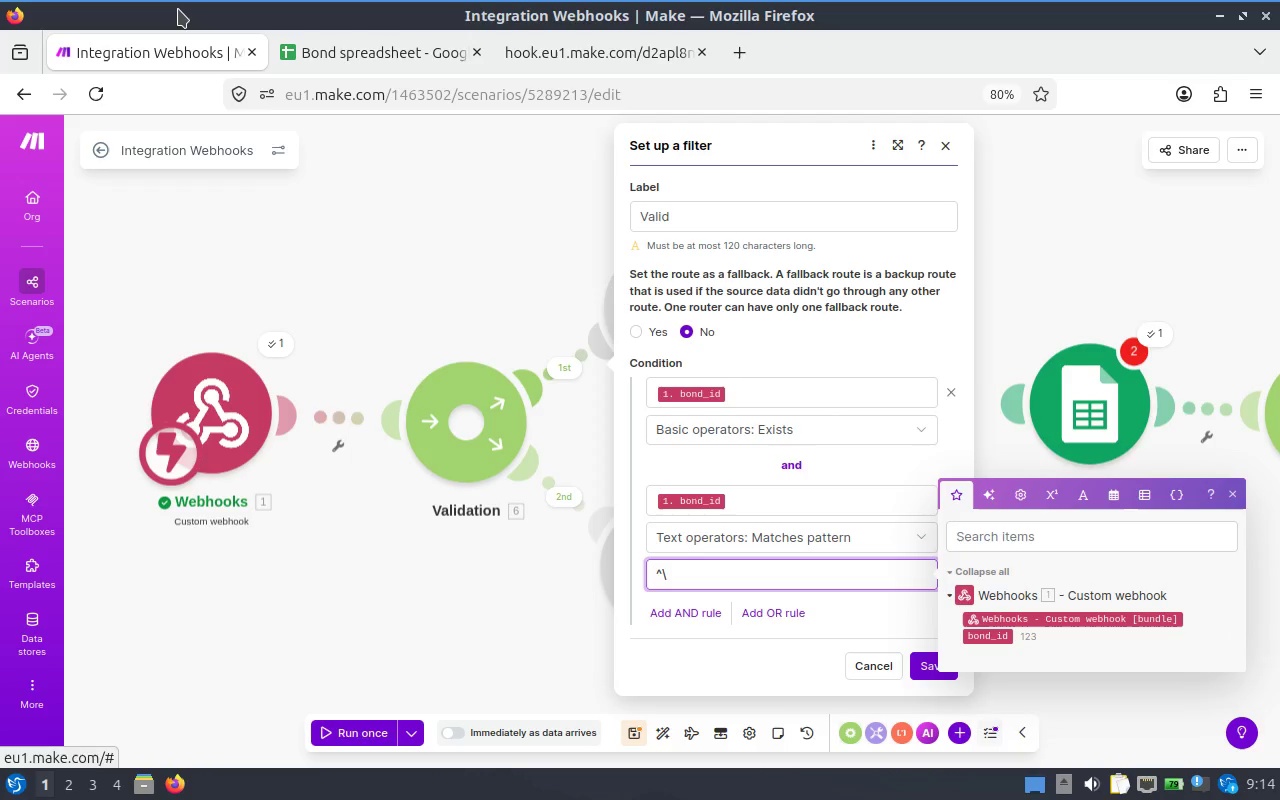 
wait(5.18)
 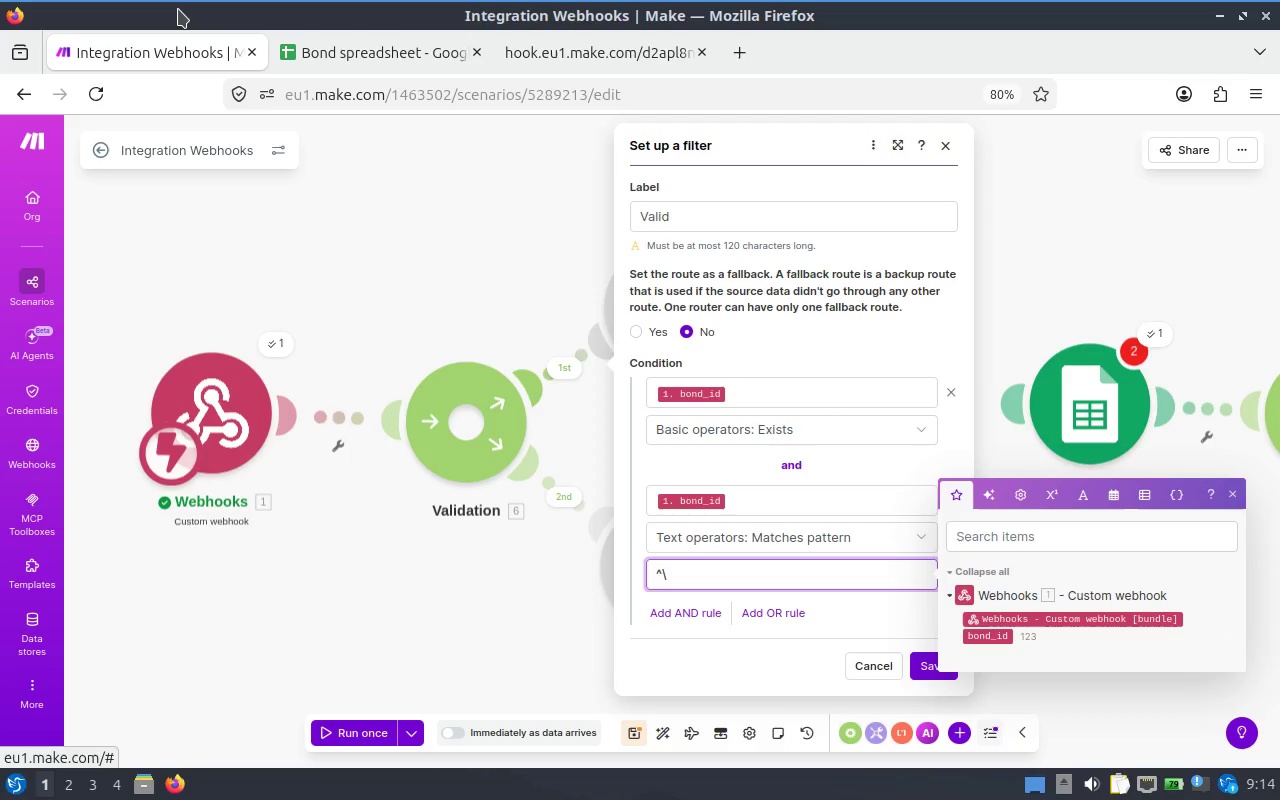 
key(D)
 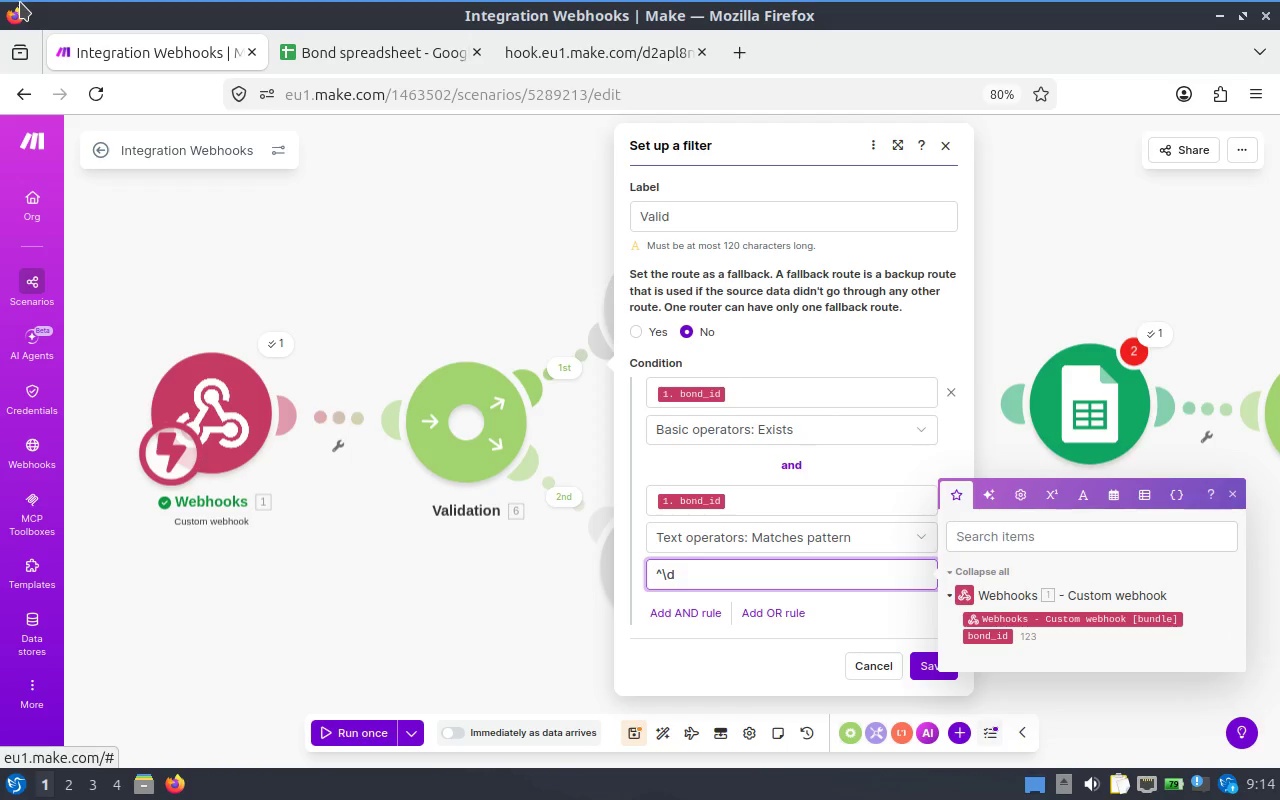 
key(Shift+Equal)
 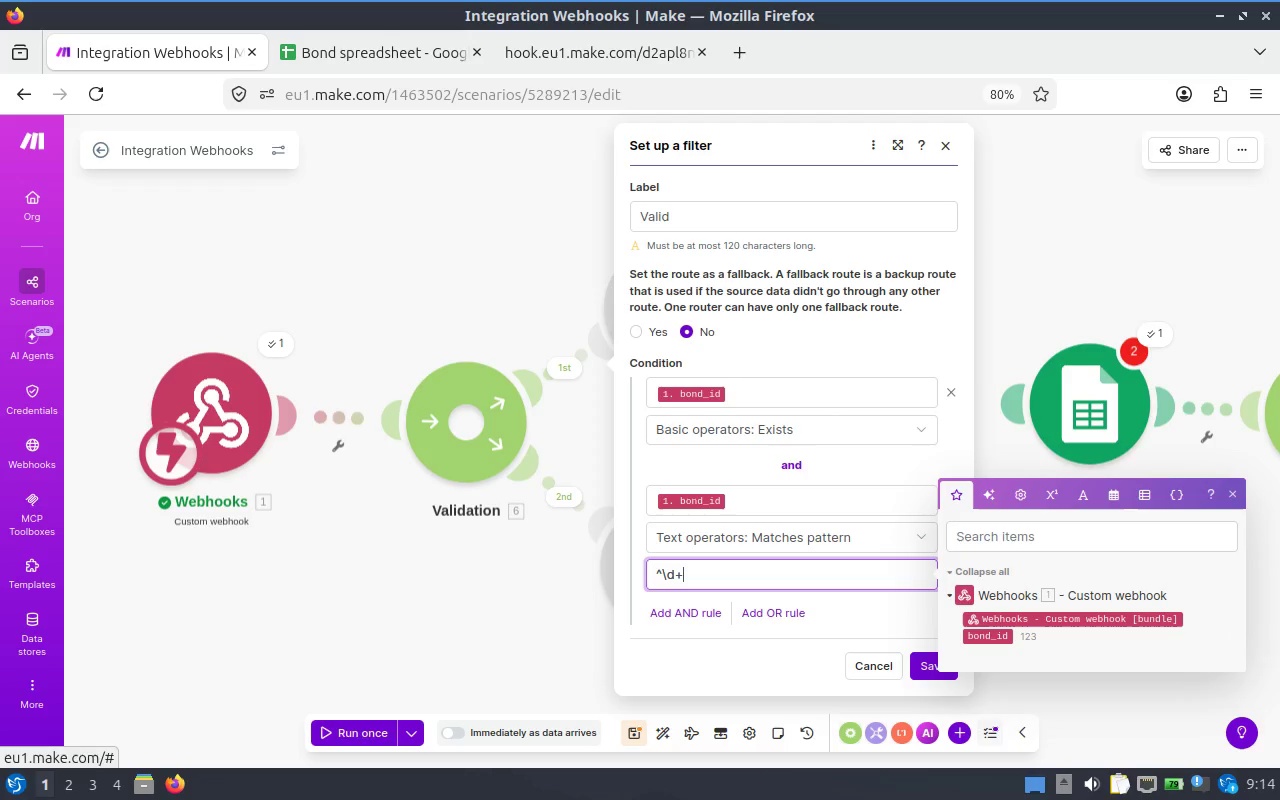 
key(Shift+4)
 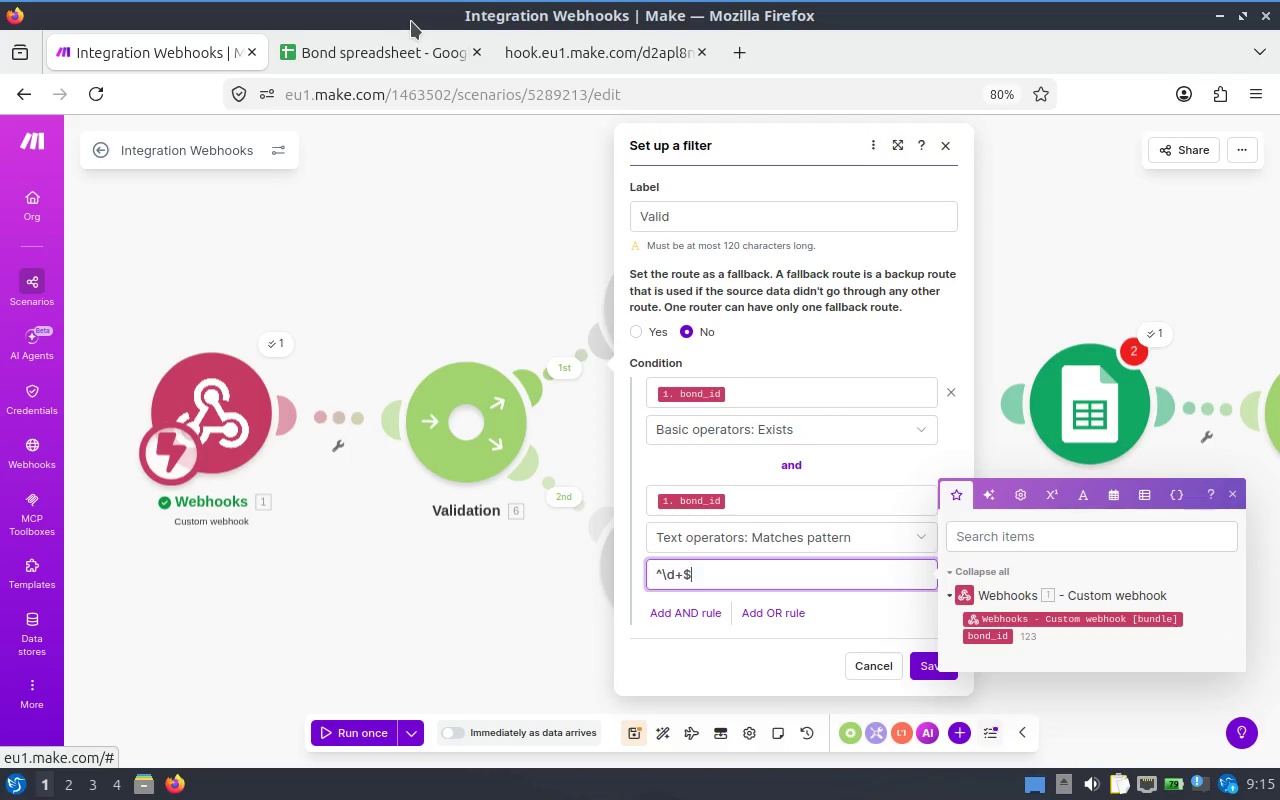 
wait(18.03)
 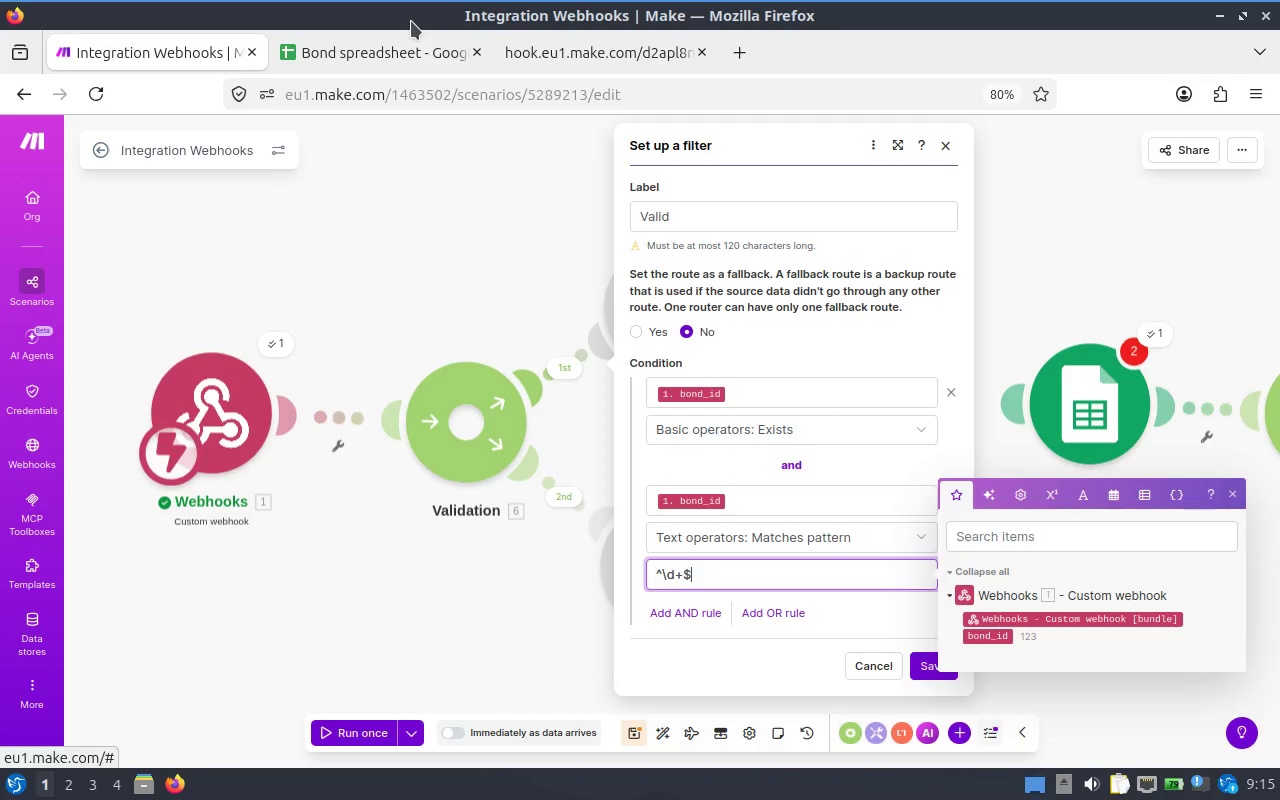 
left_click([918, 668])
 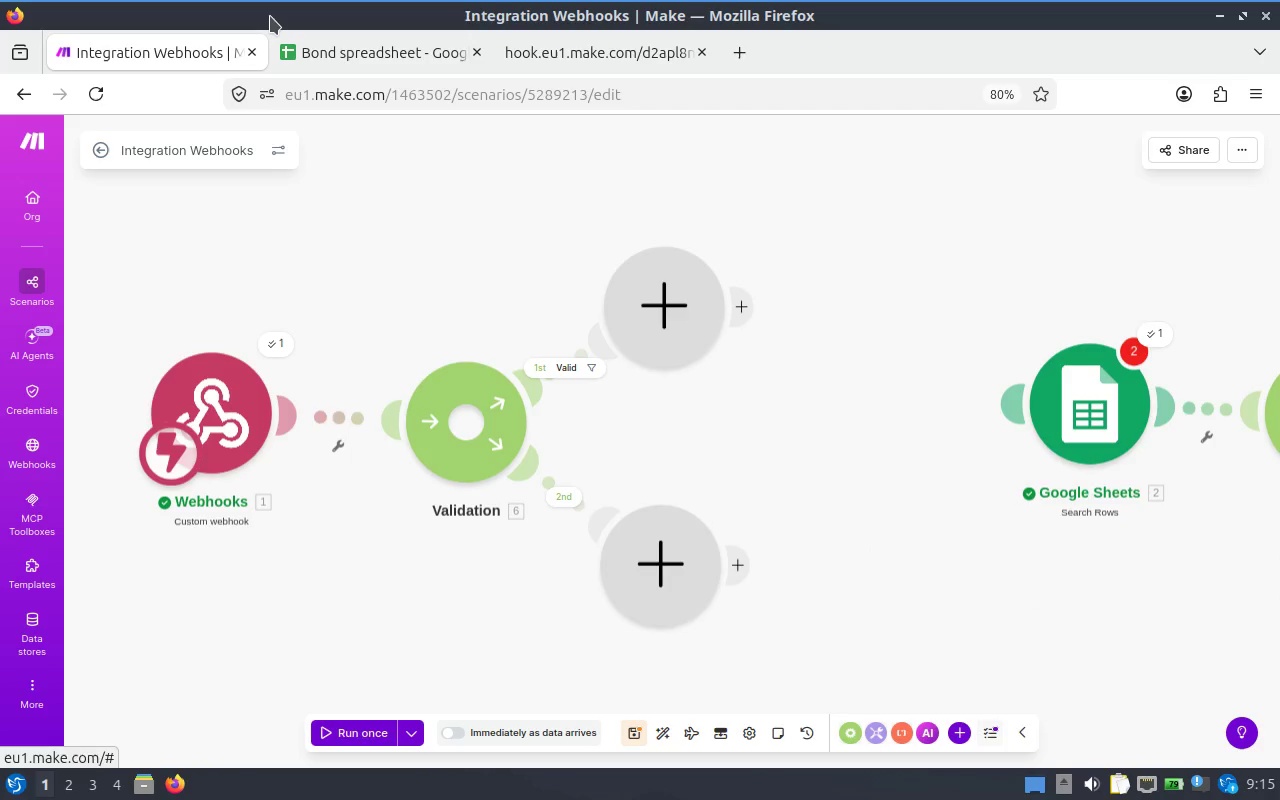 
wait(9.66)
 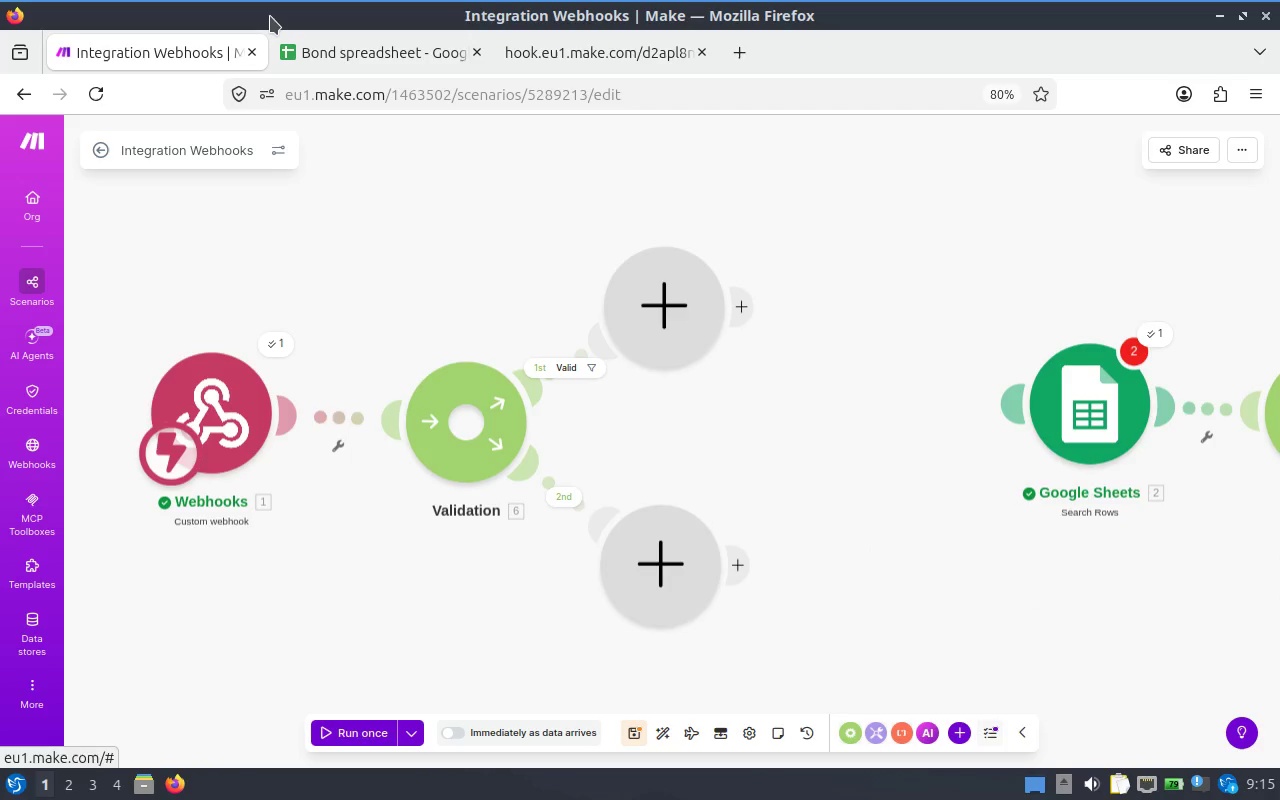 
mouse_move([580, 491])
 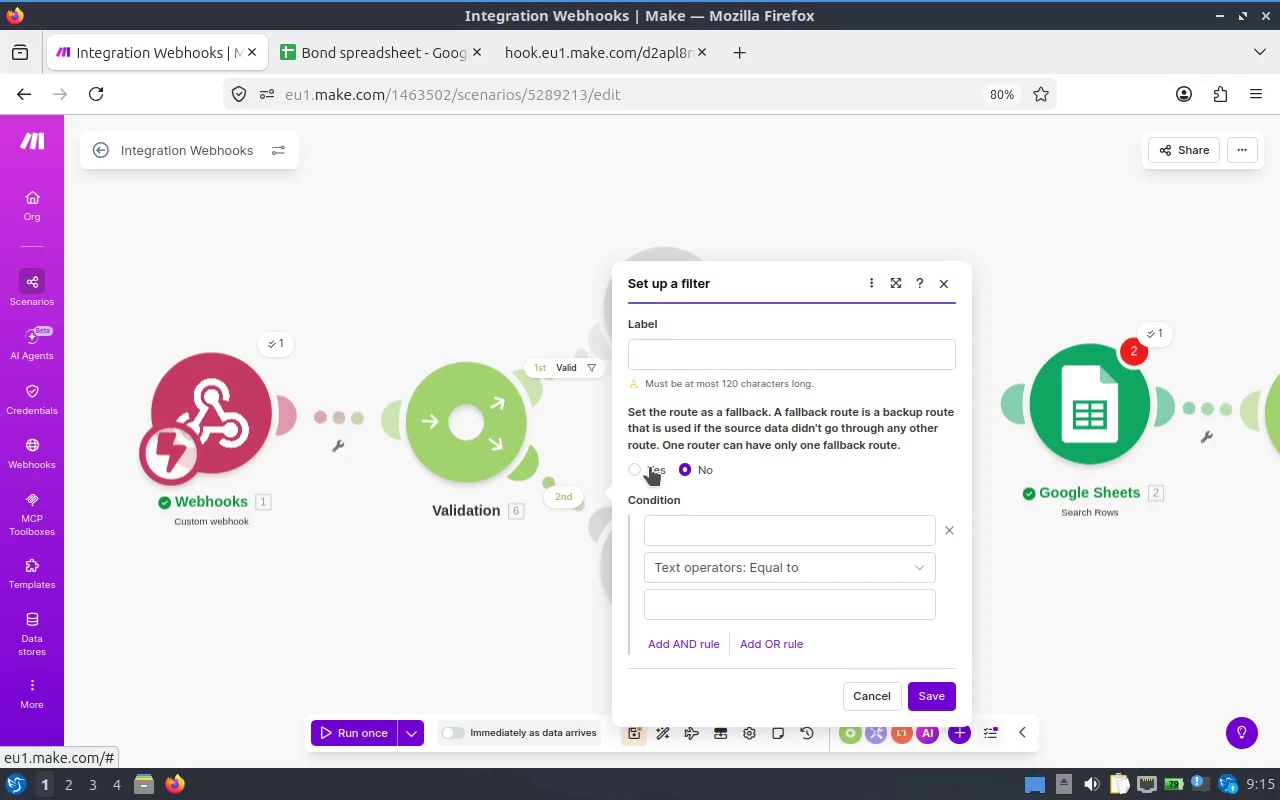 
left_click([650, 467])
 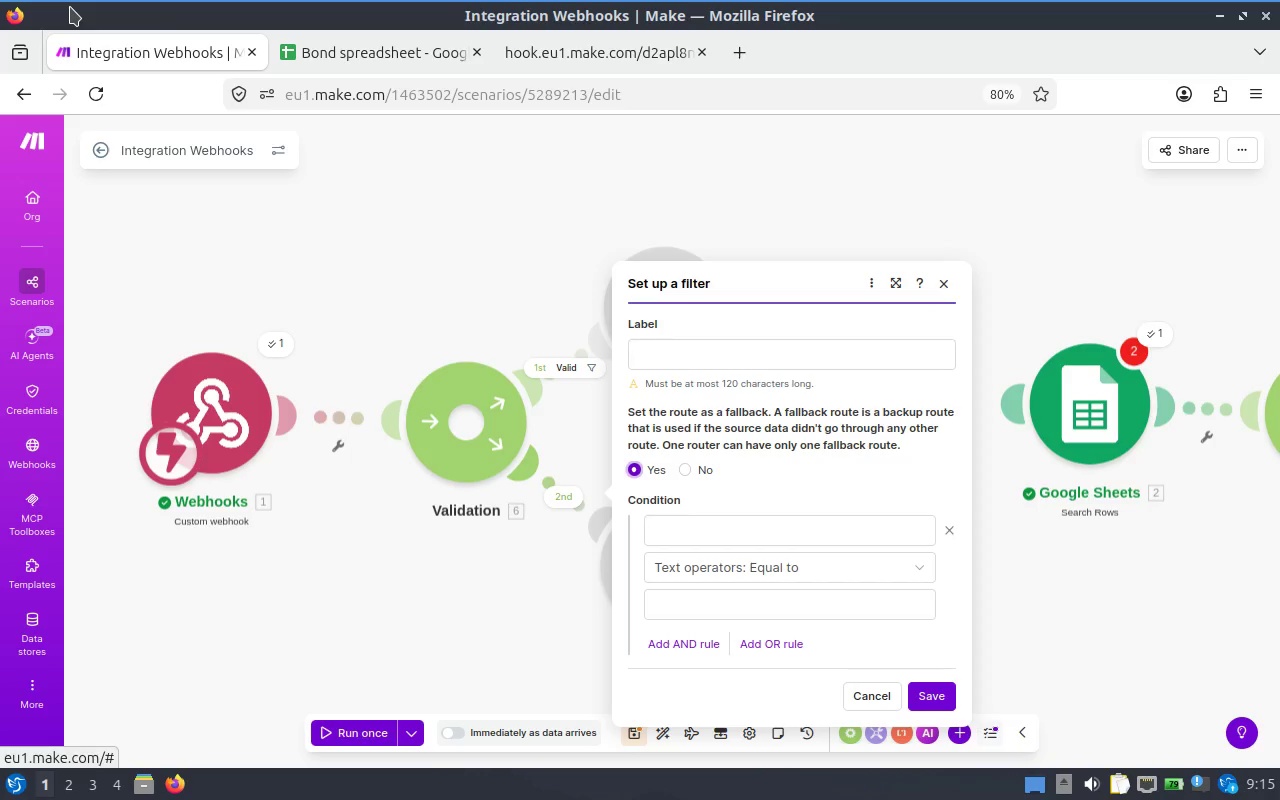 
wait(7.27)
 